 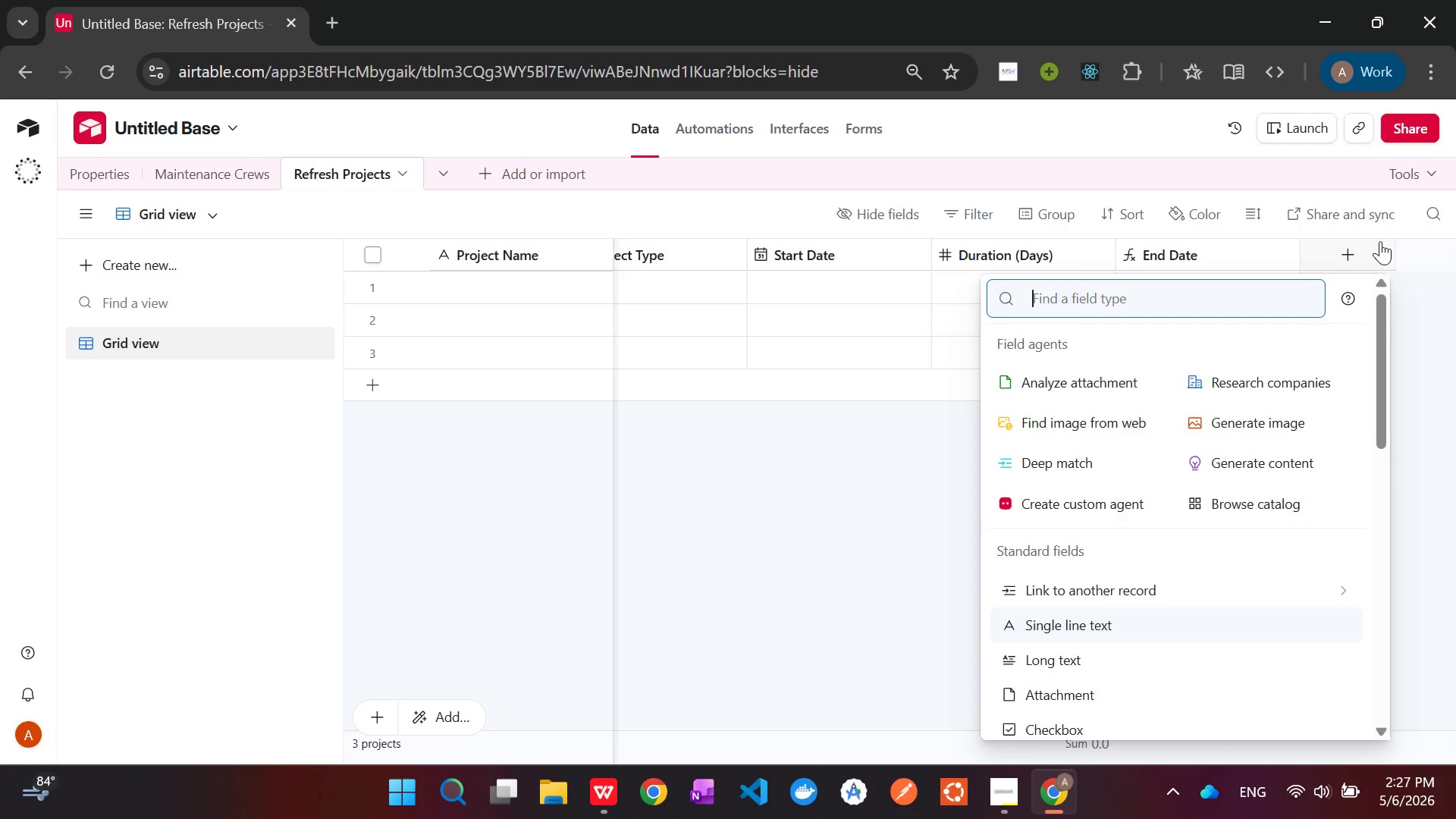 
type(link to ma)
 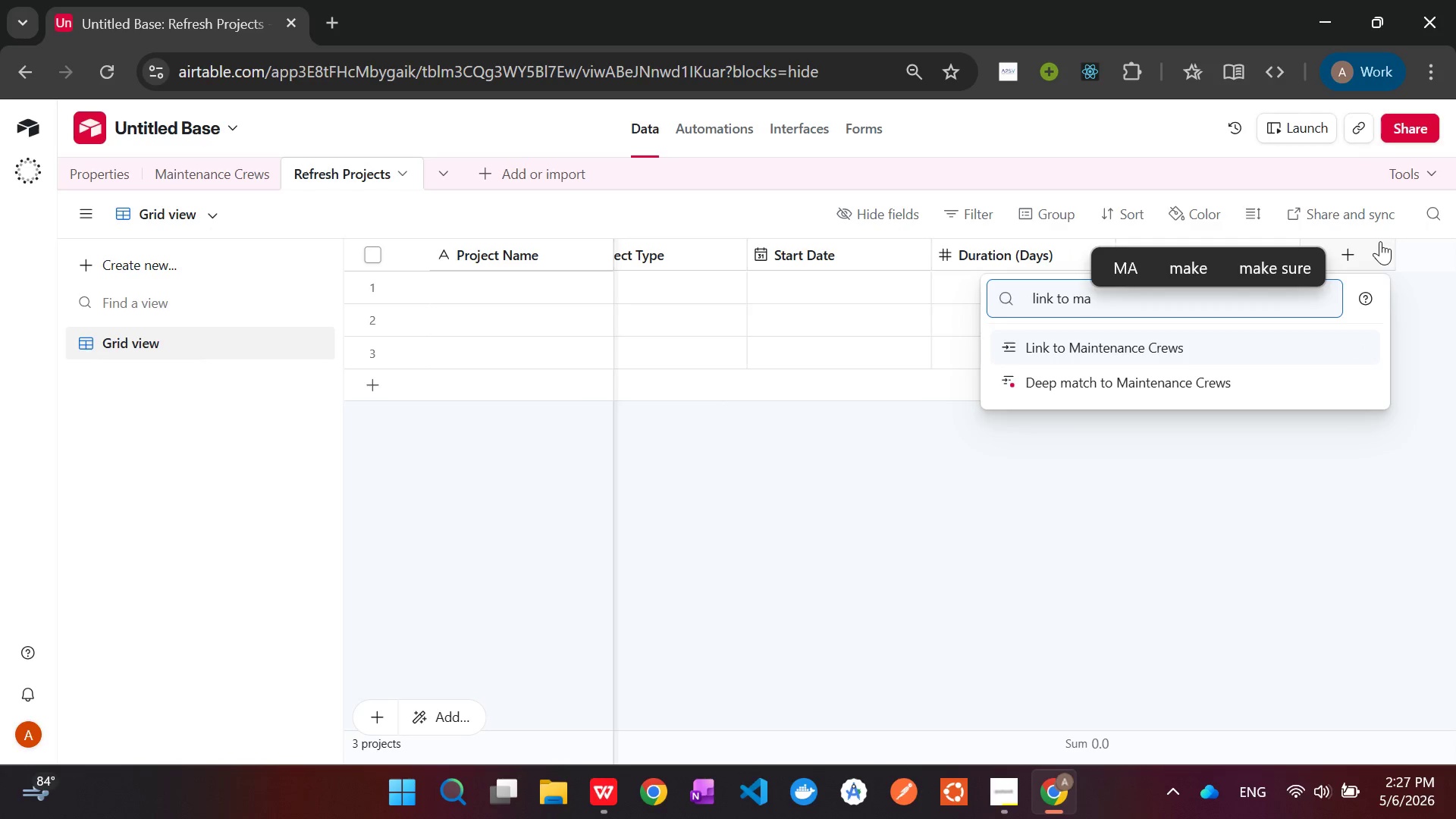 
left_click([1178, 344])
 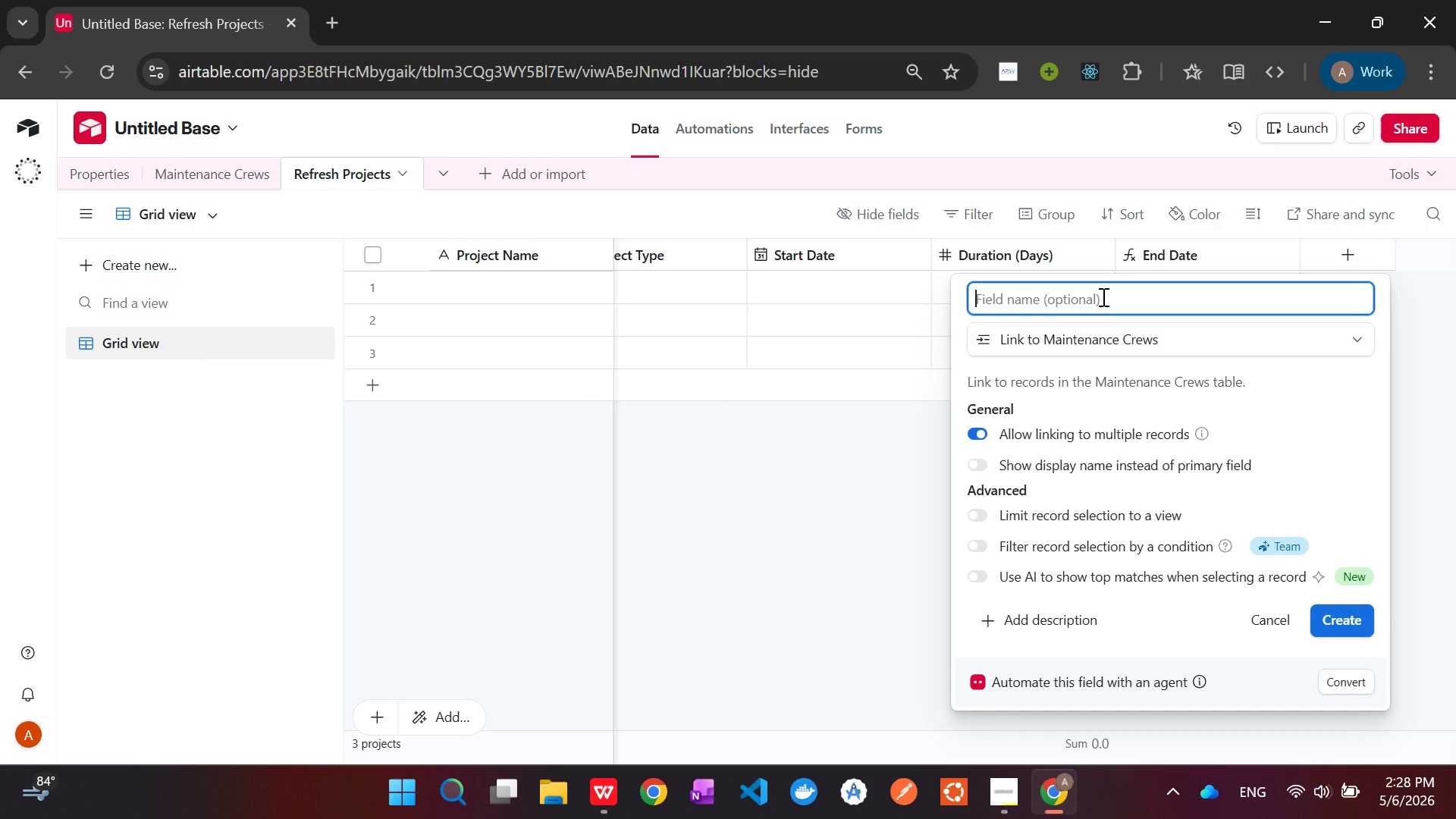 
wait(28.58)
 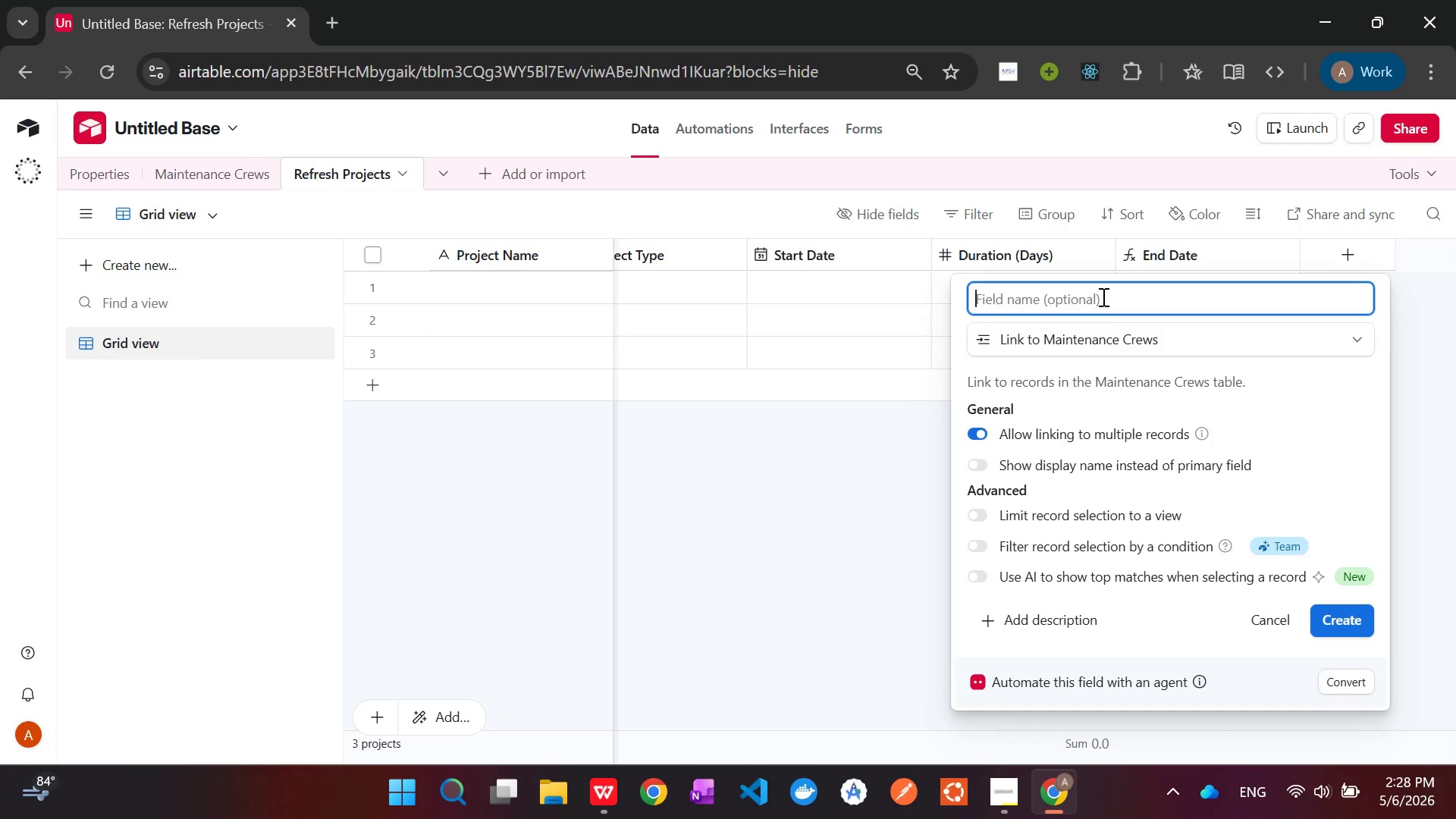 
type(Maintenance Cre)
 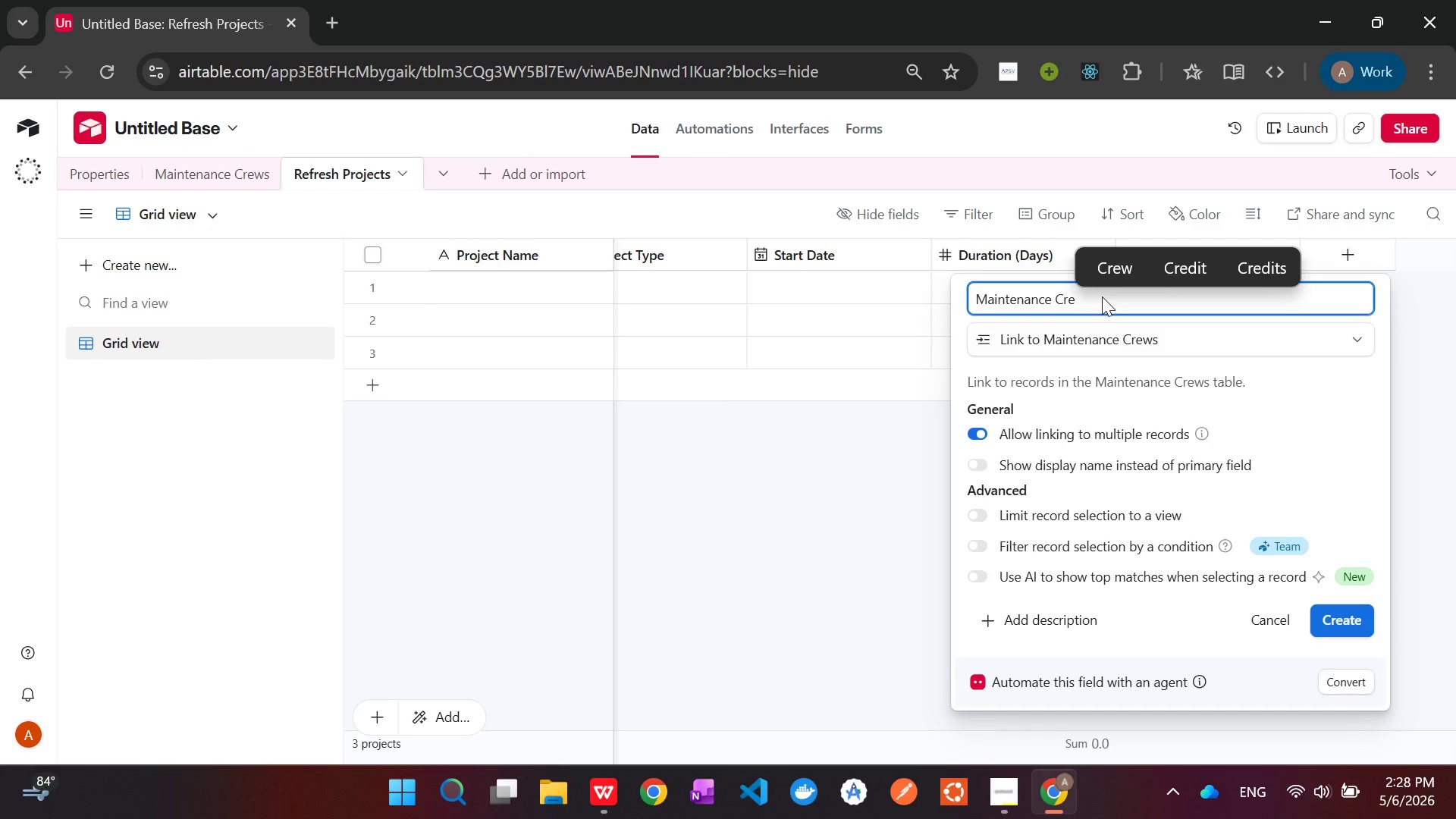 
key(W)
 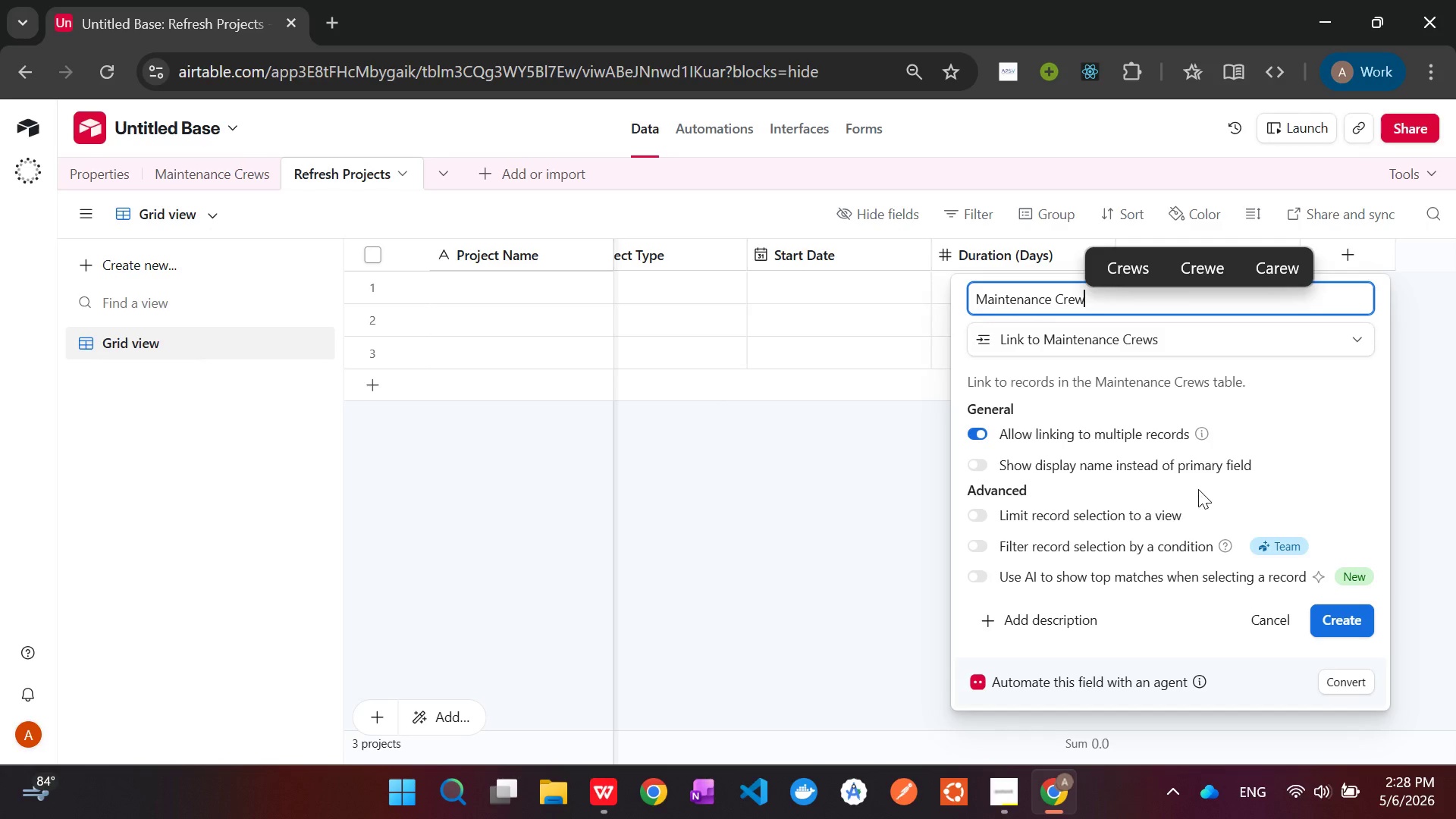 
left_click([1333, 613])
 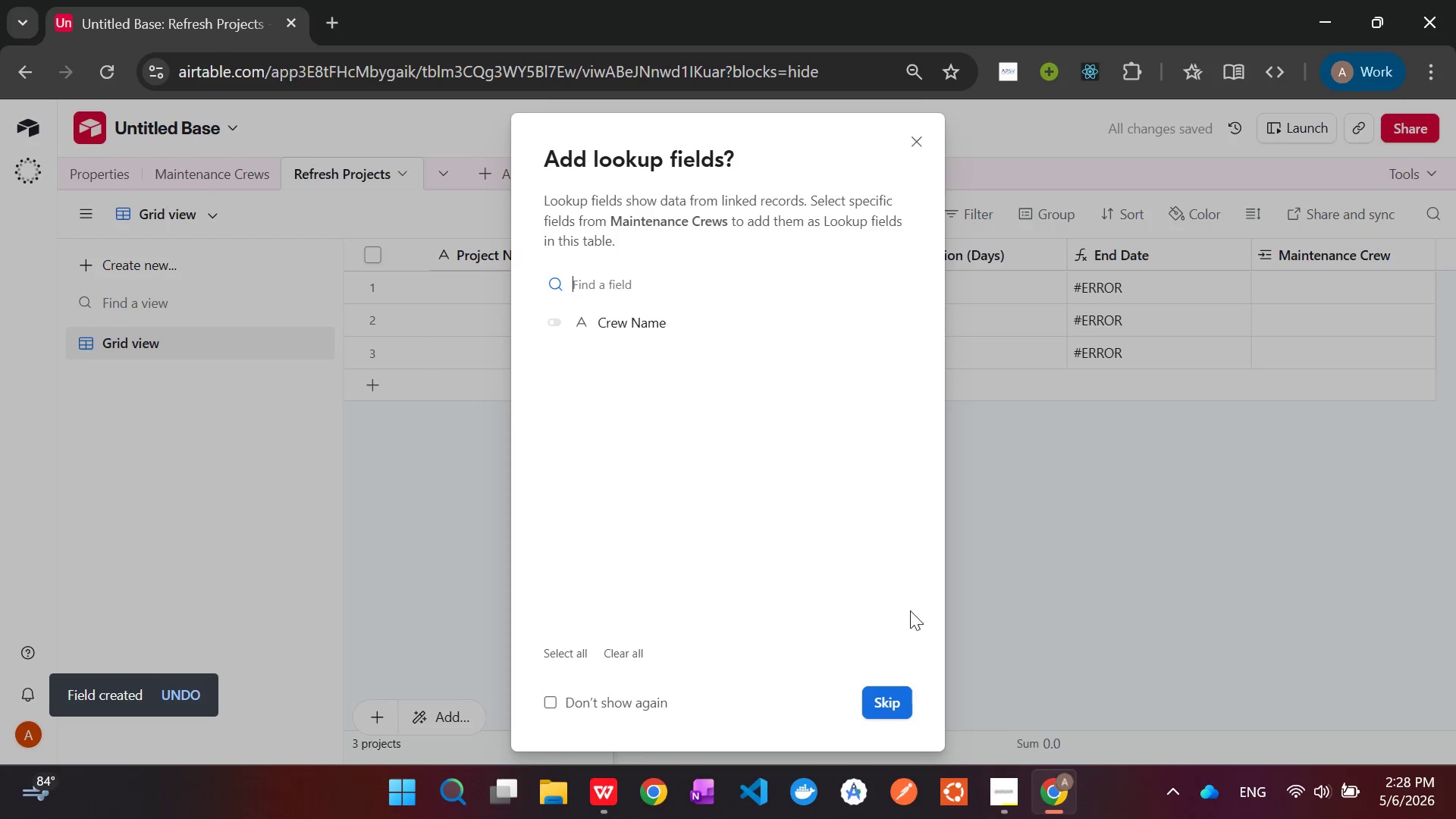 
left_click([888, 699])
 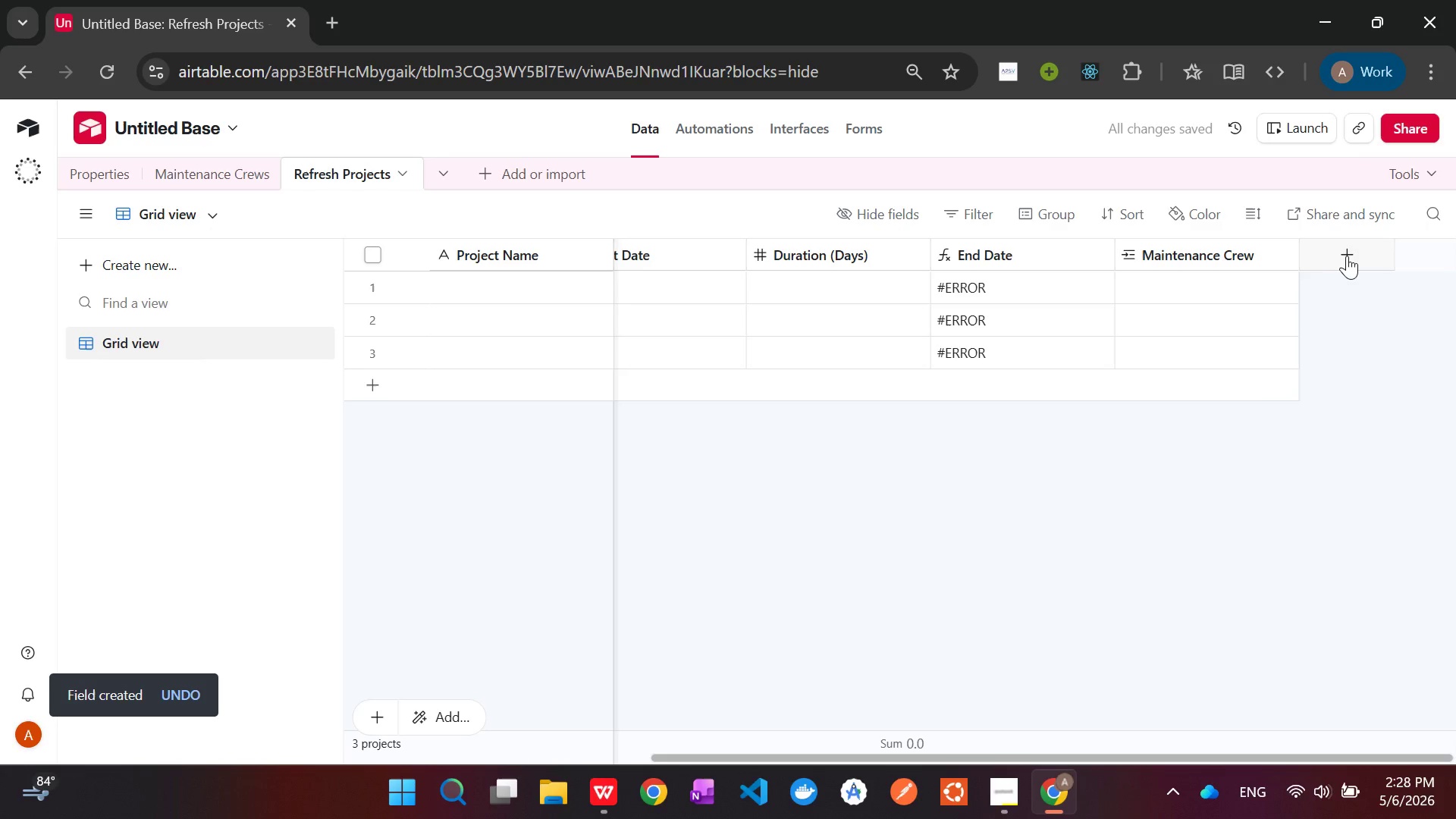 
left_click([1348, 256])
 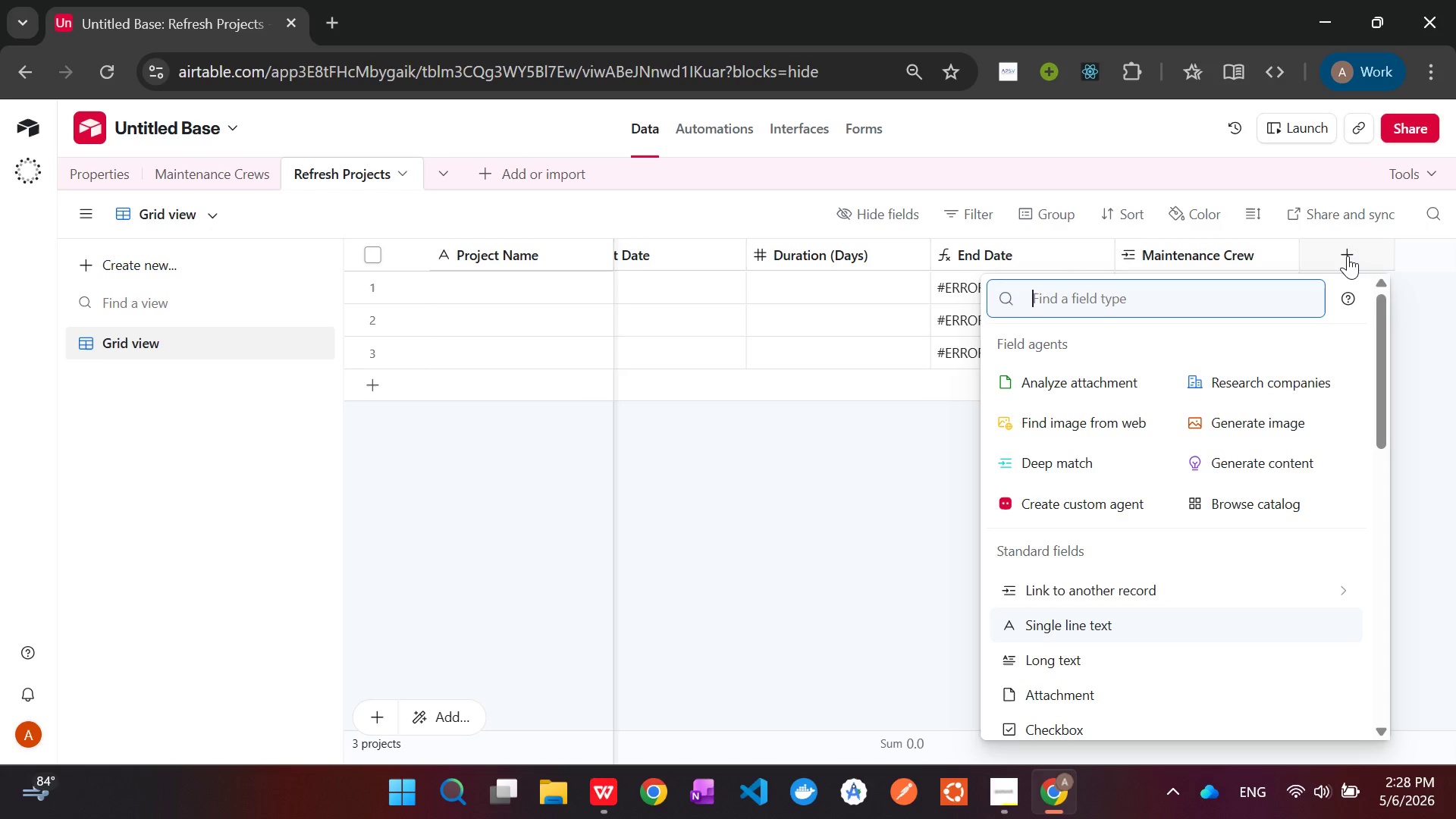 
type(loo)
 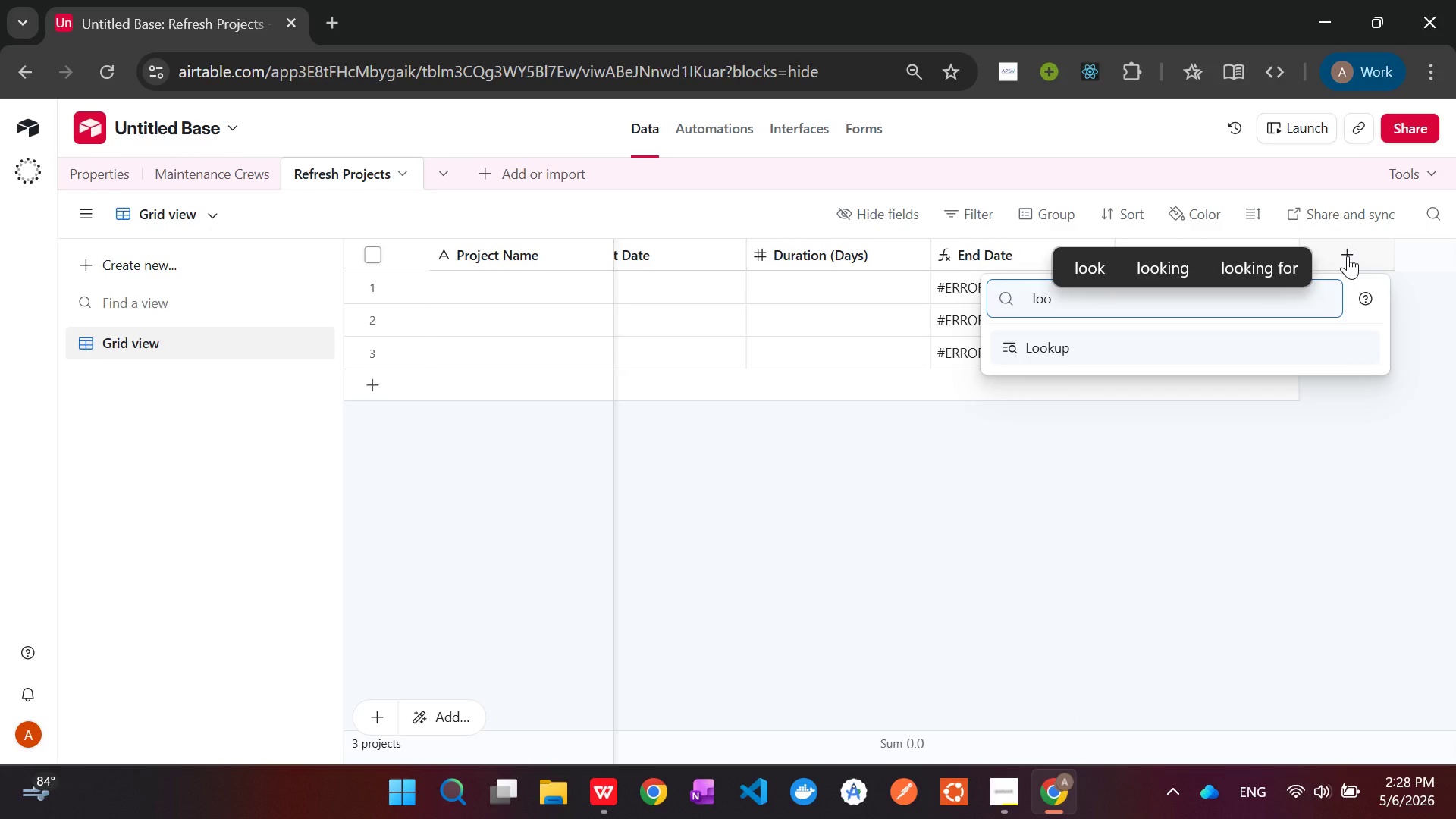 
key(Enter)
 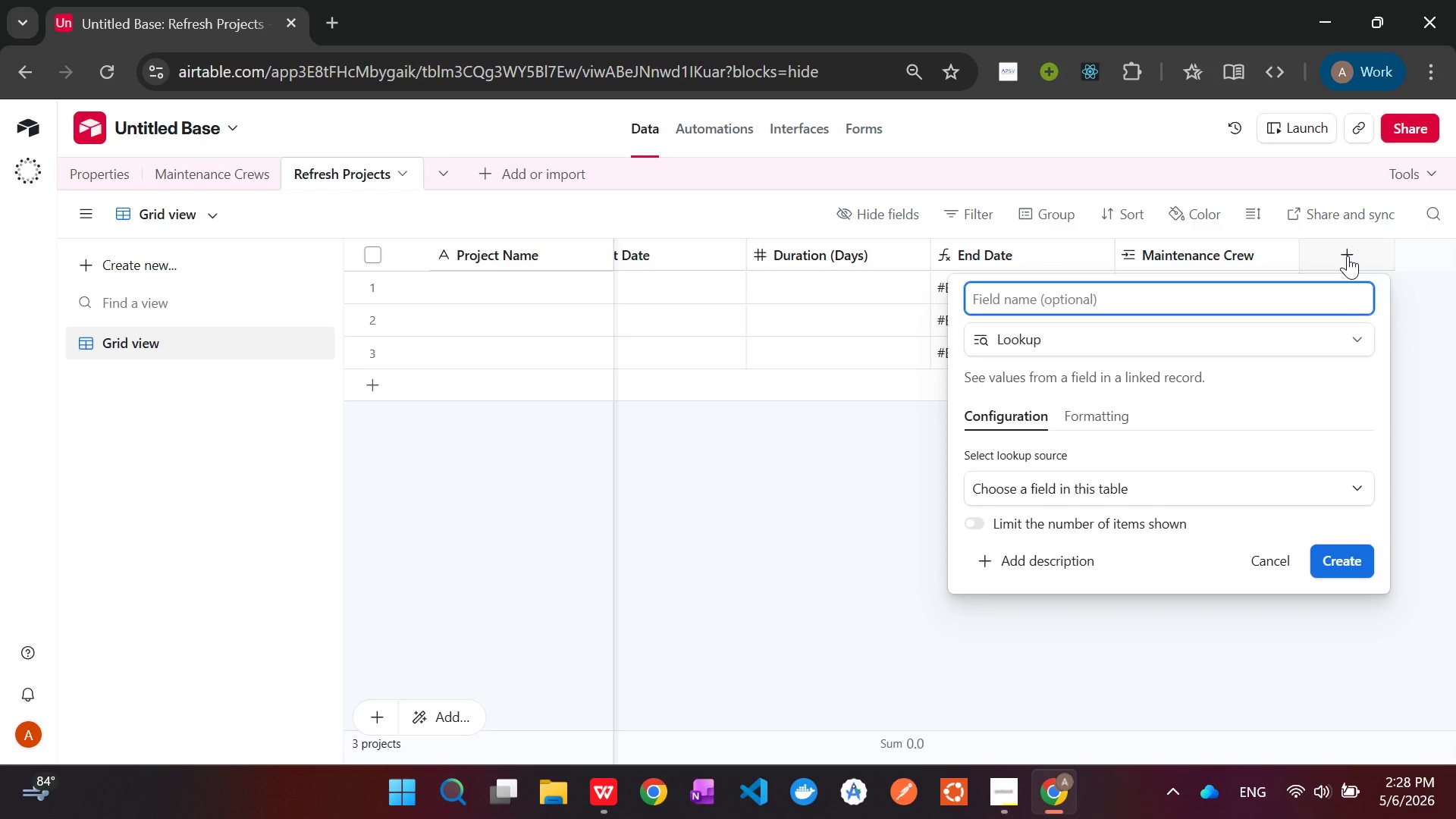 
type(Square Footage)
 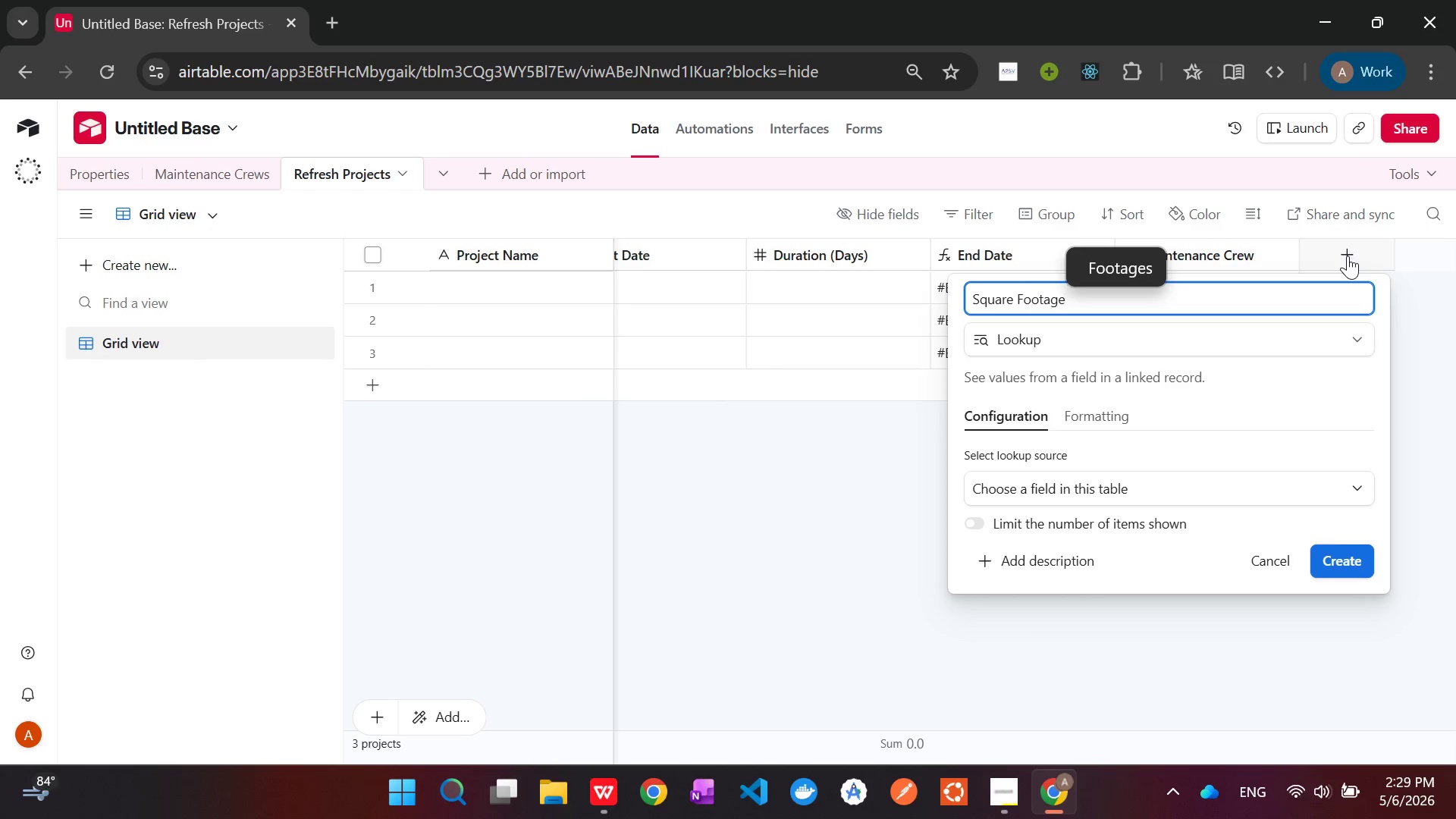 
wait(30.28)
 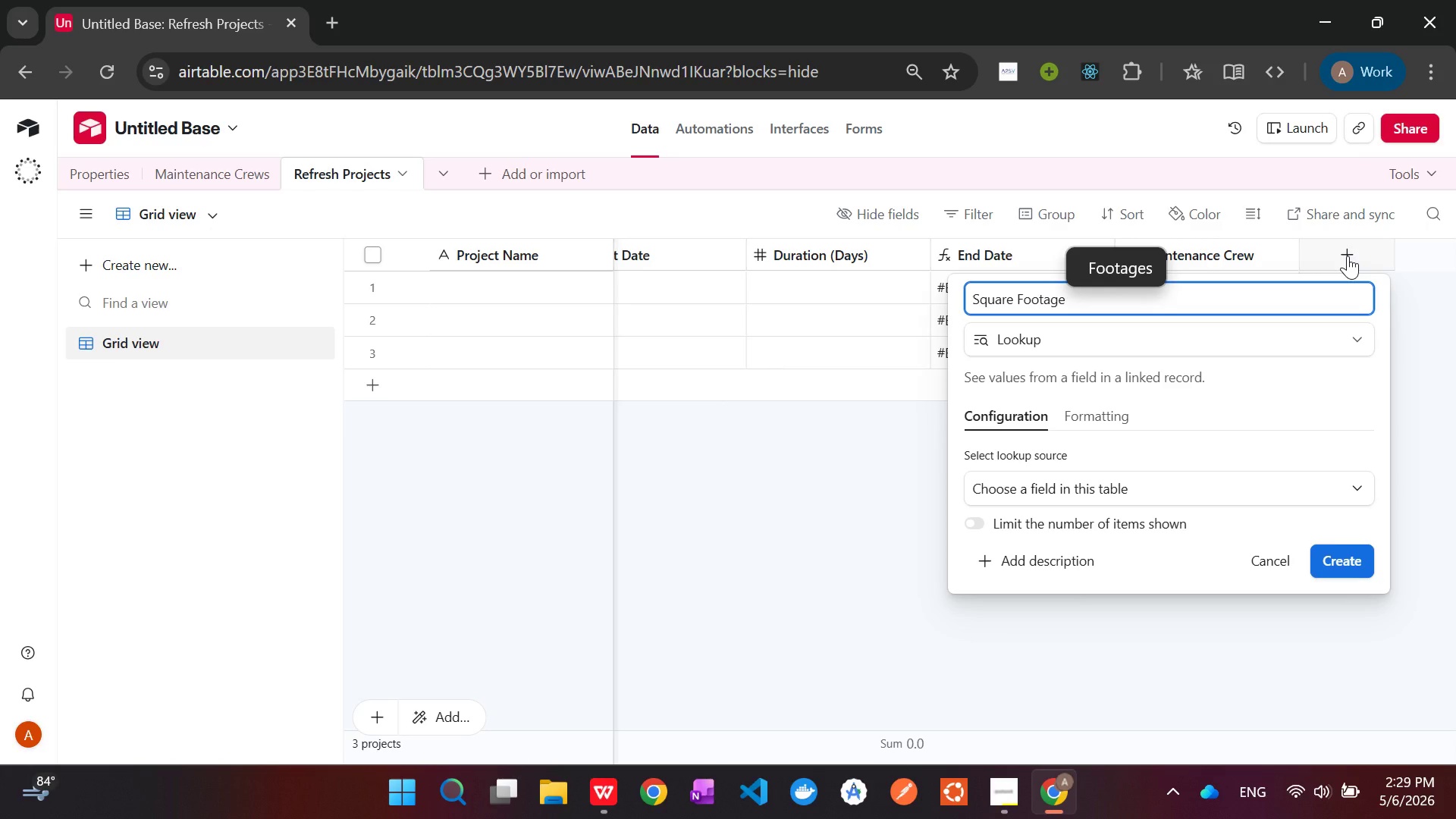 
left_click([1324, 563])
 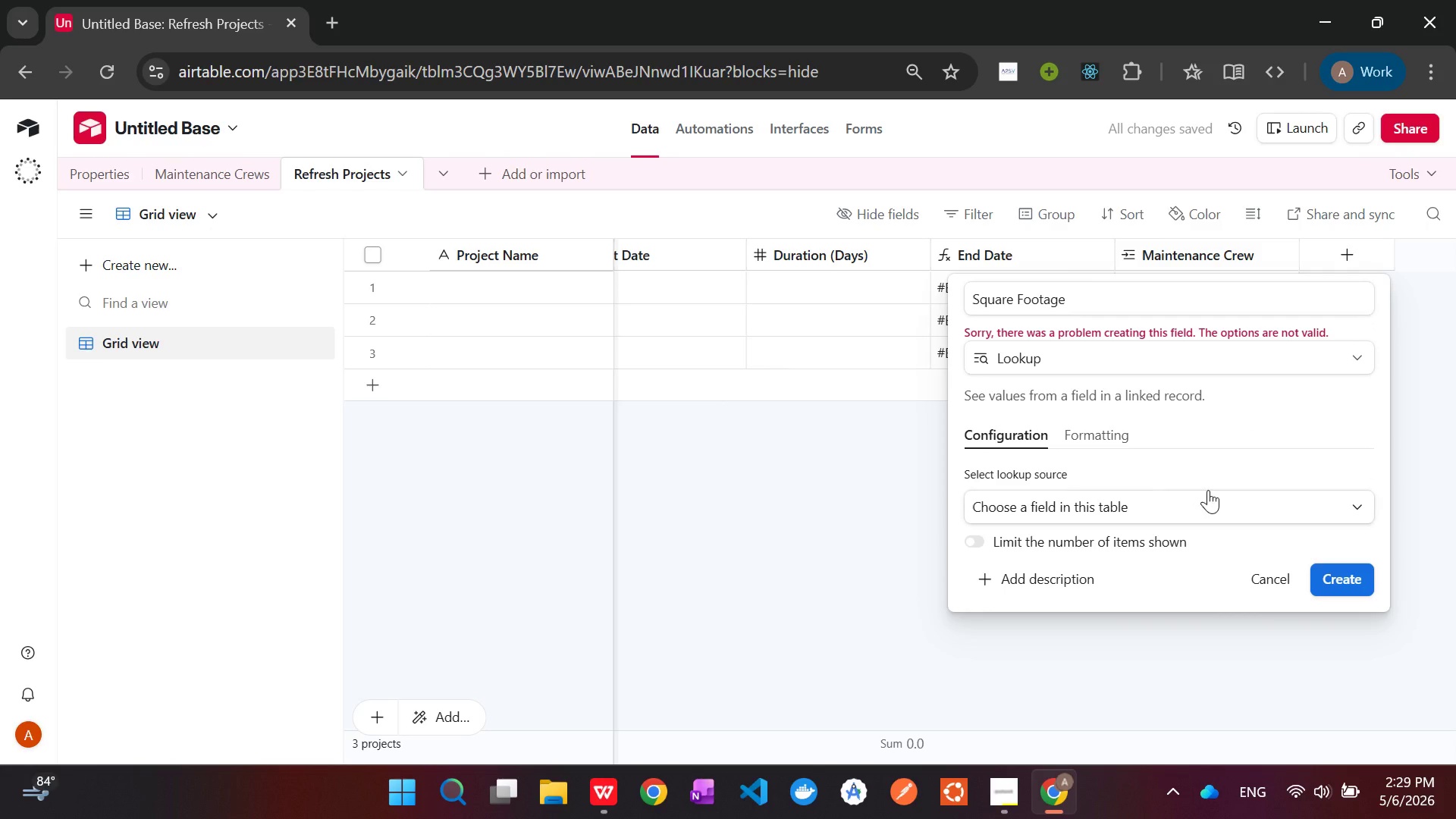 
wait(7.27)
 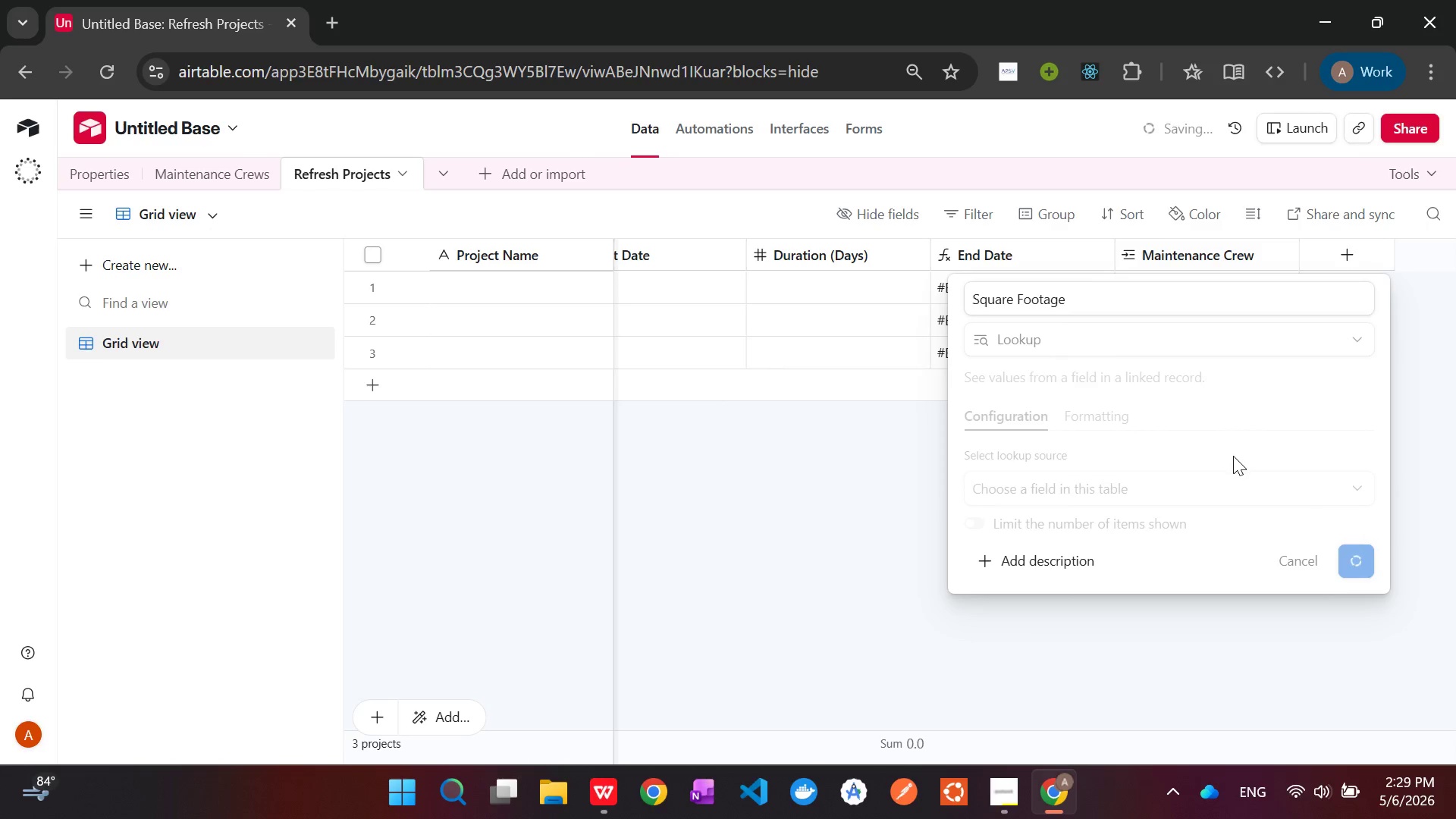 
left_click([1140, 507])
 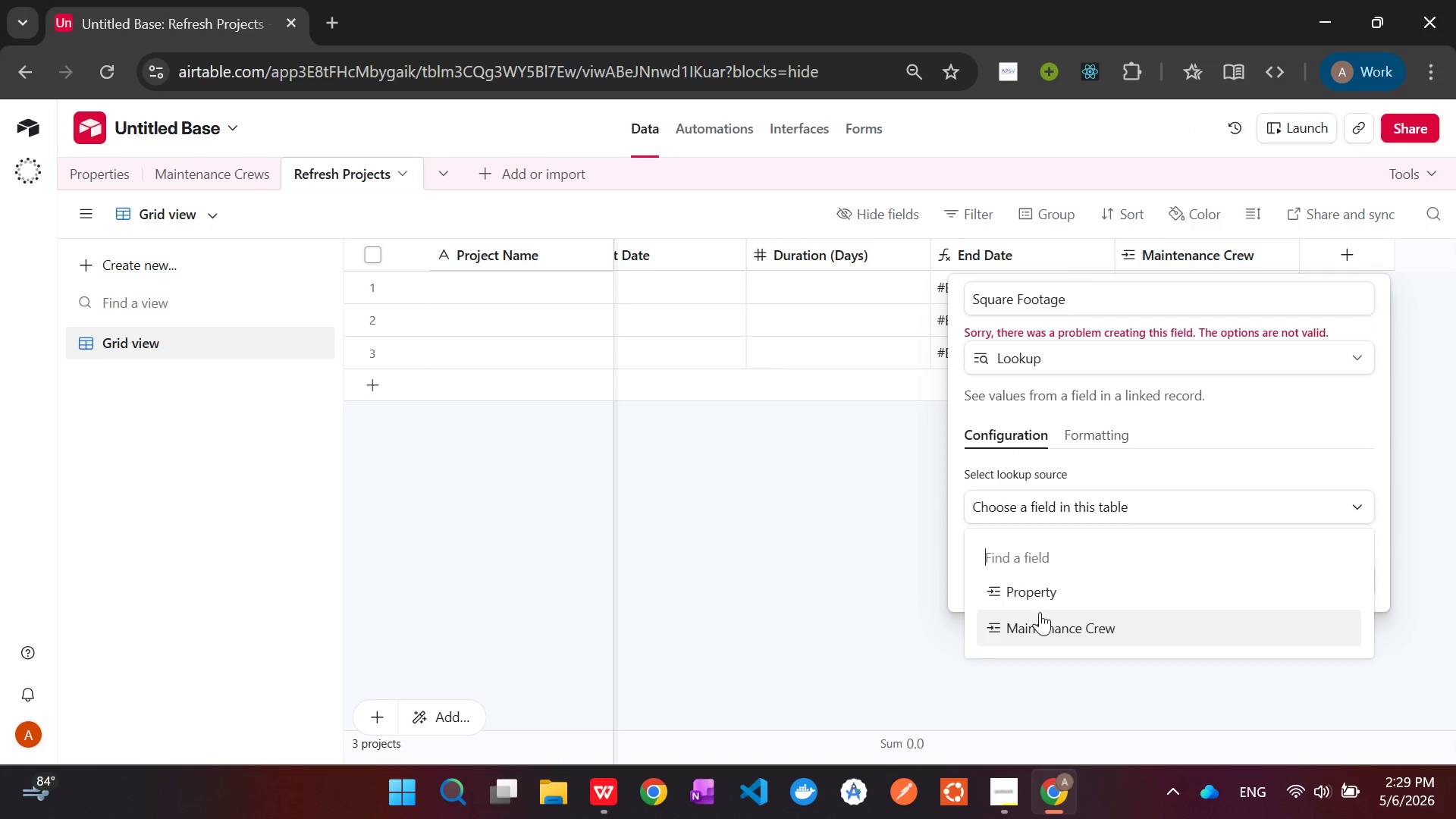 
left_click([1059, 598])
 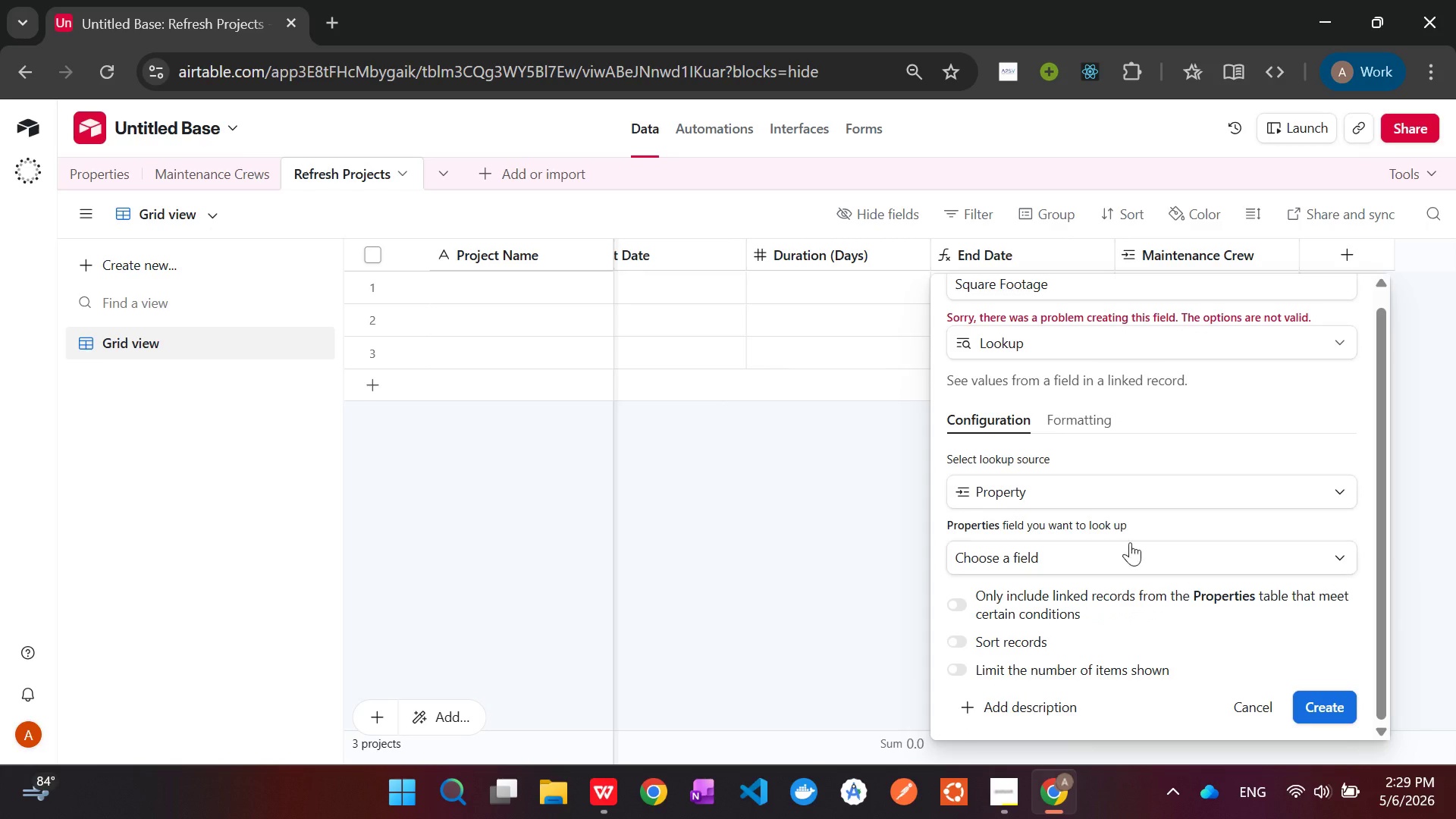 
left_click([1108, 557])
 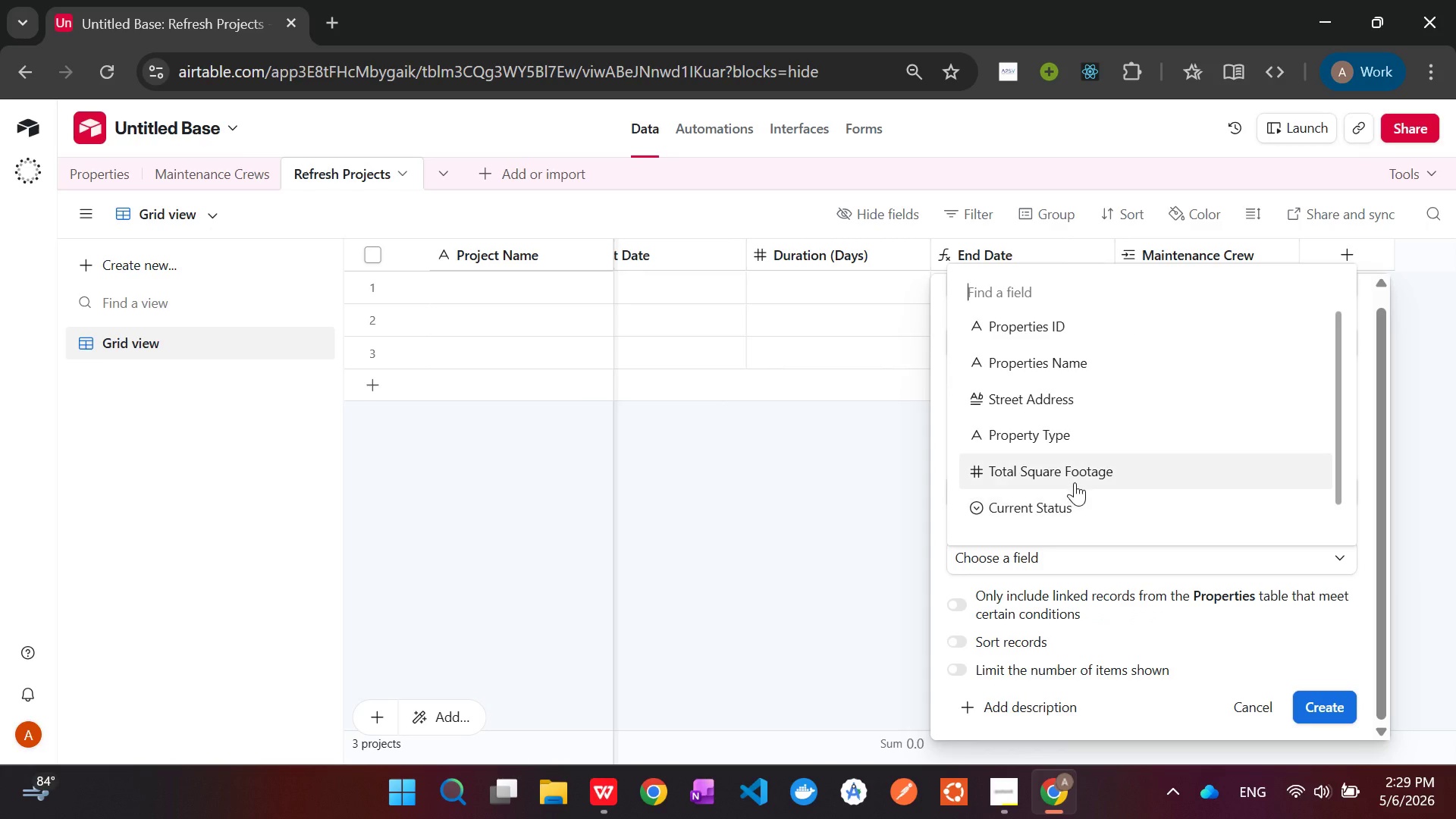 
left_click([1075, 482])
 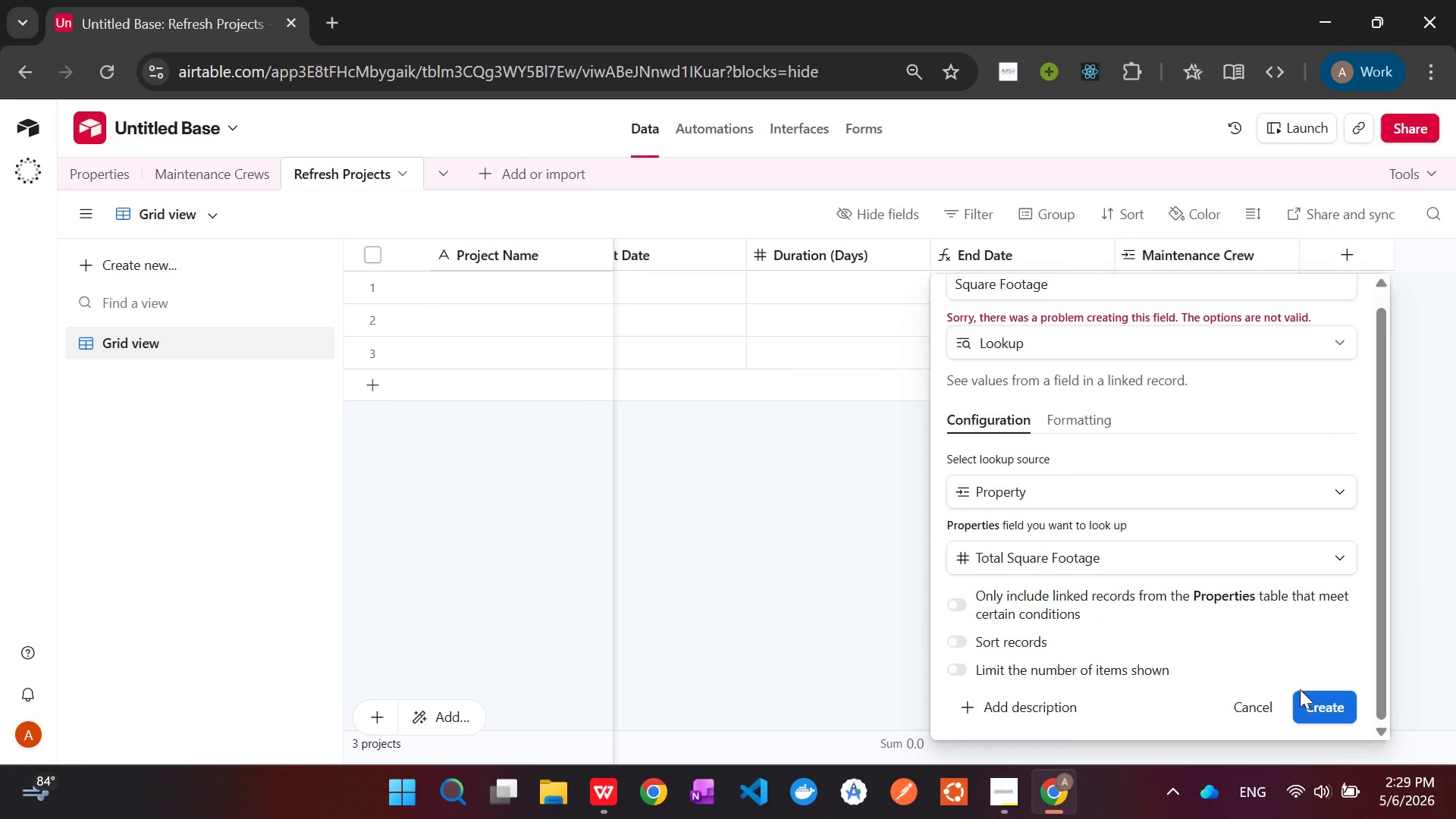 
left_click([1329, 704])
 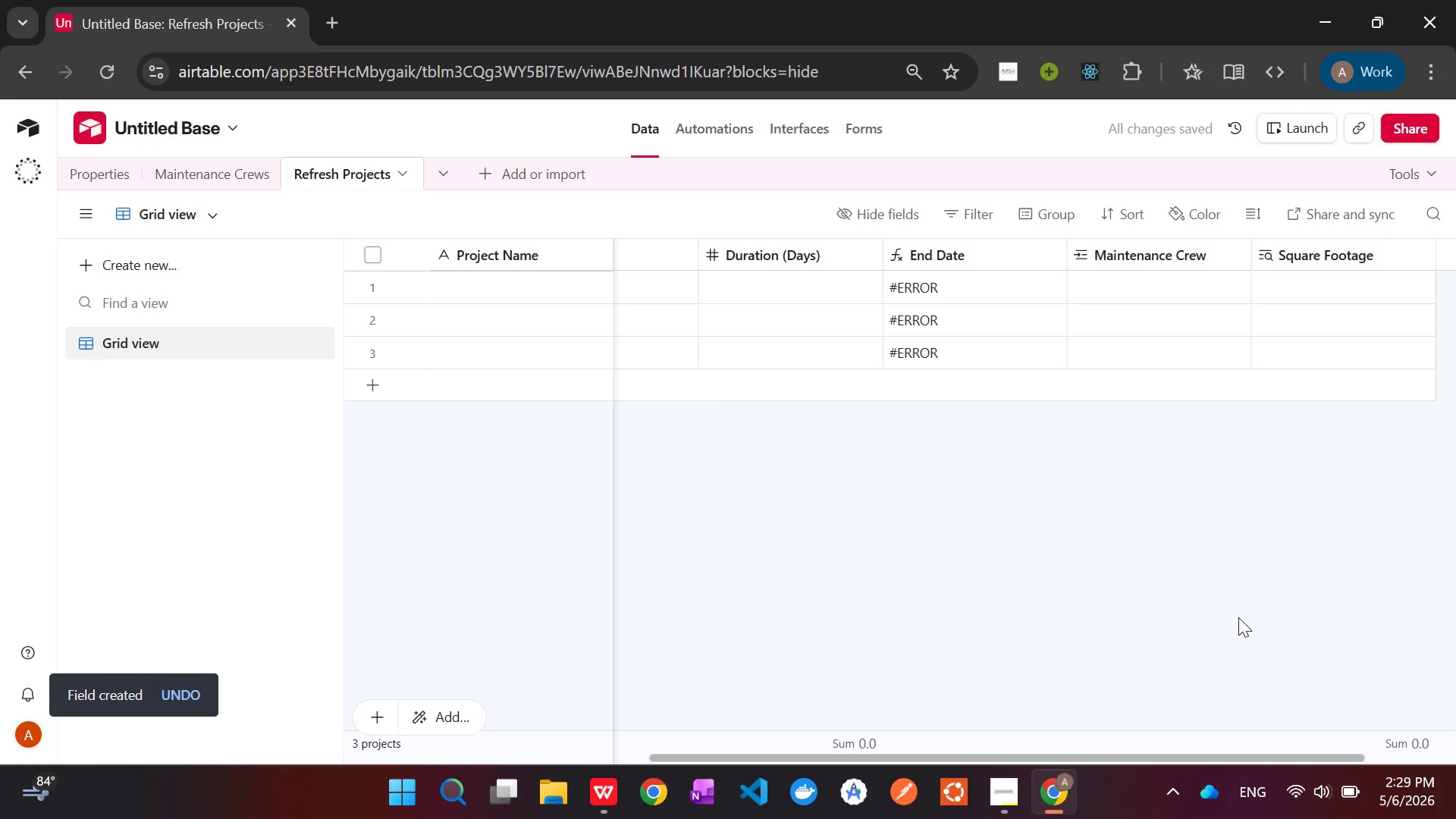 
wait(6.67)
 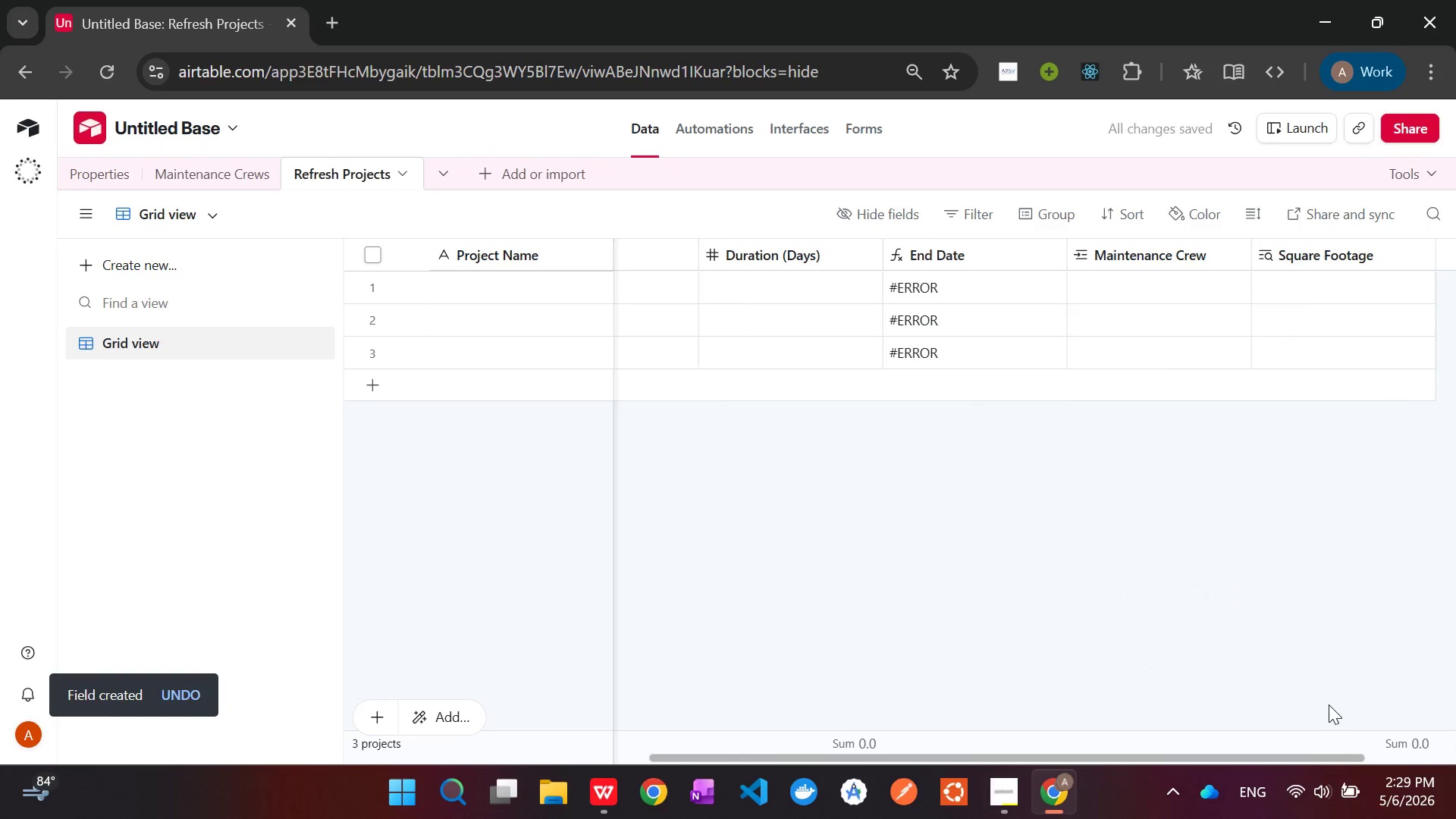 
left_click([1372, 258])
 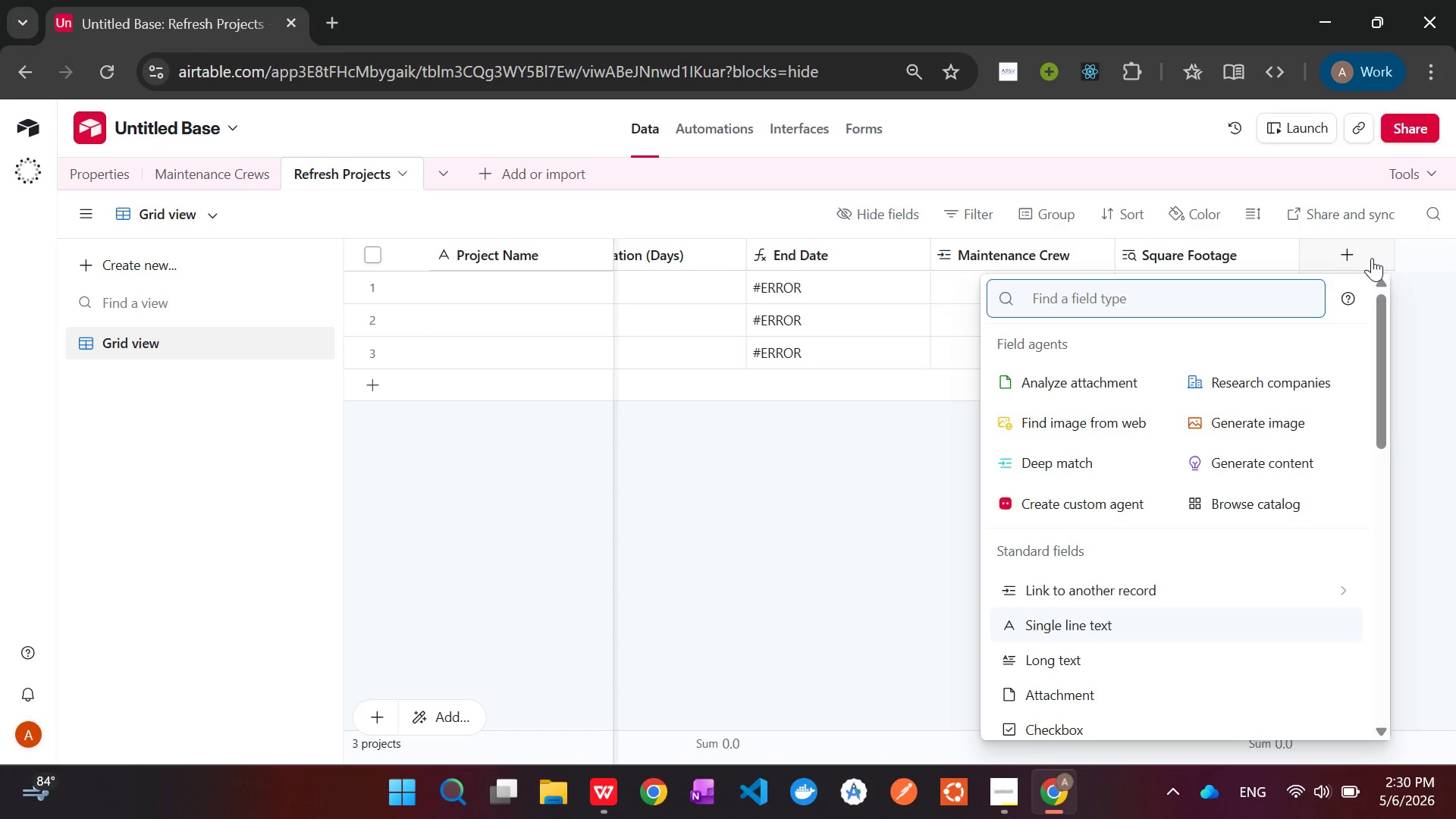 
wait(54.81)
 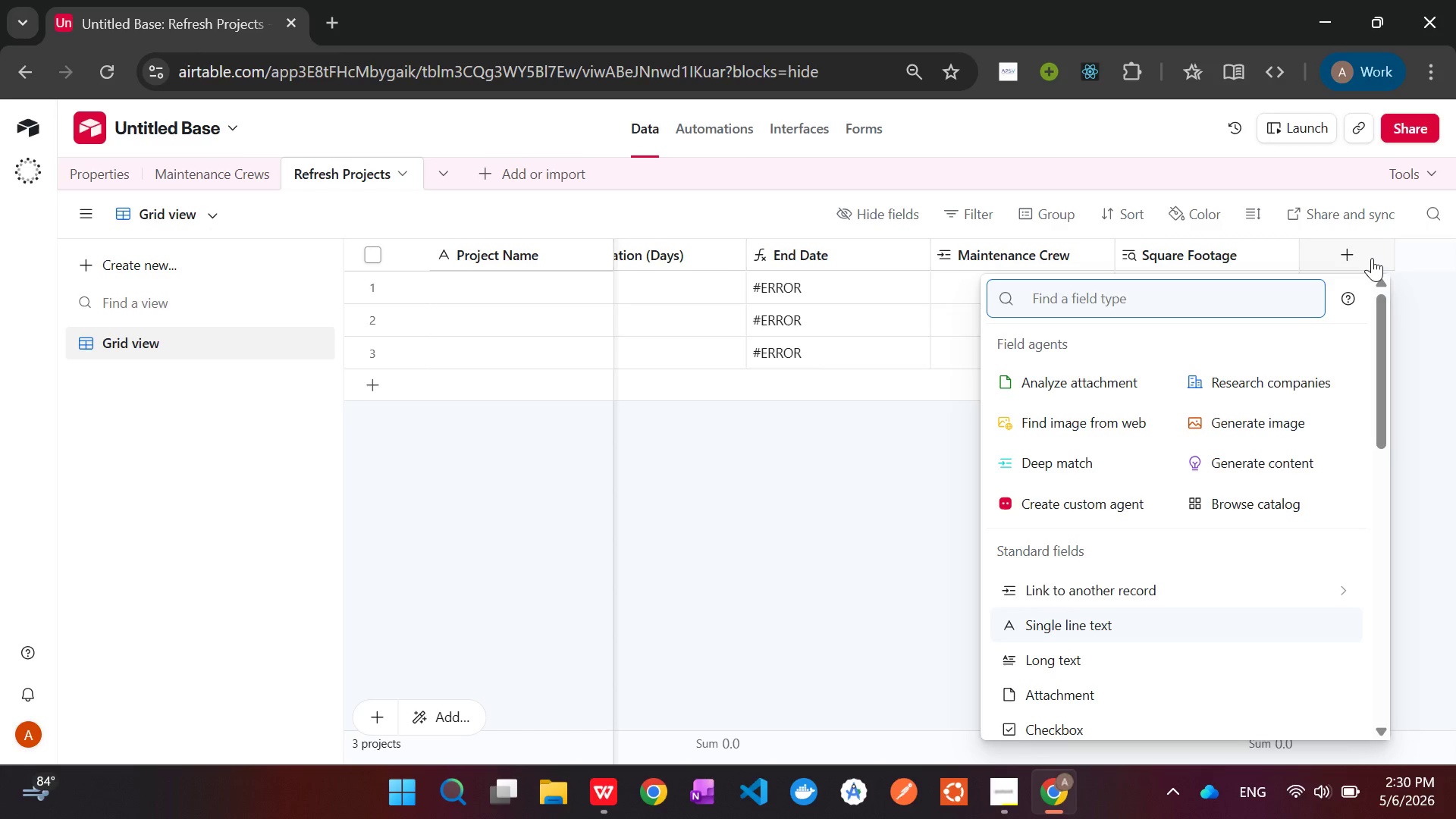 
left_click_drag(start_coordinate=[1372, 258], to_coordinate=[1308, 328])
 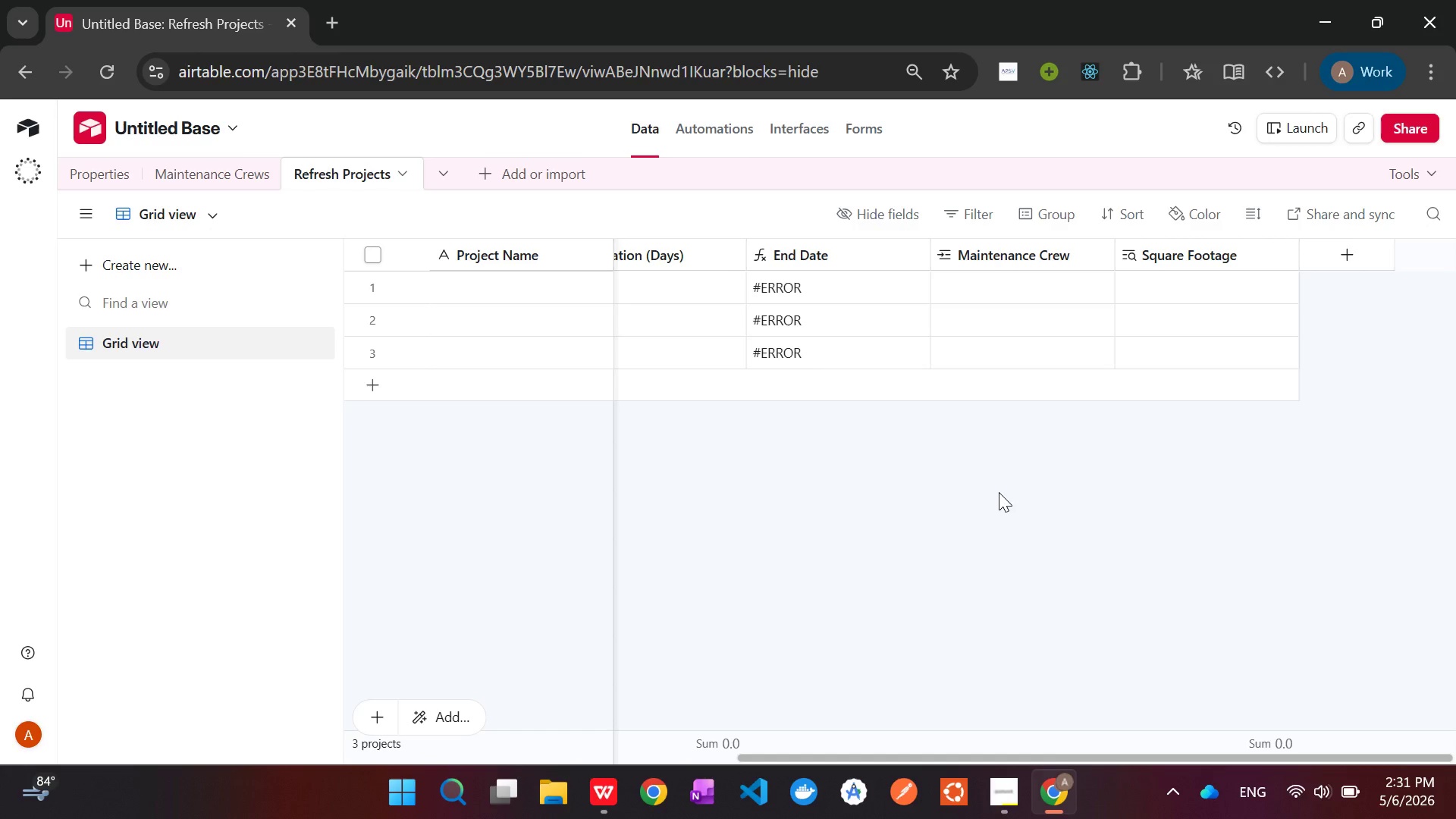 
wait(39.34)
 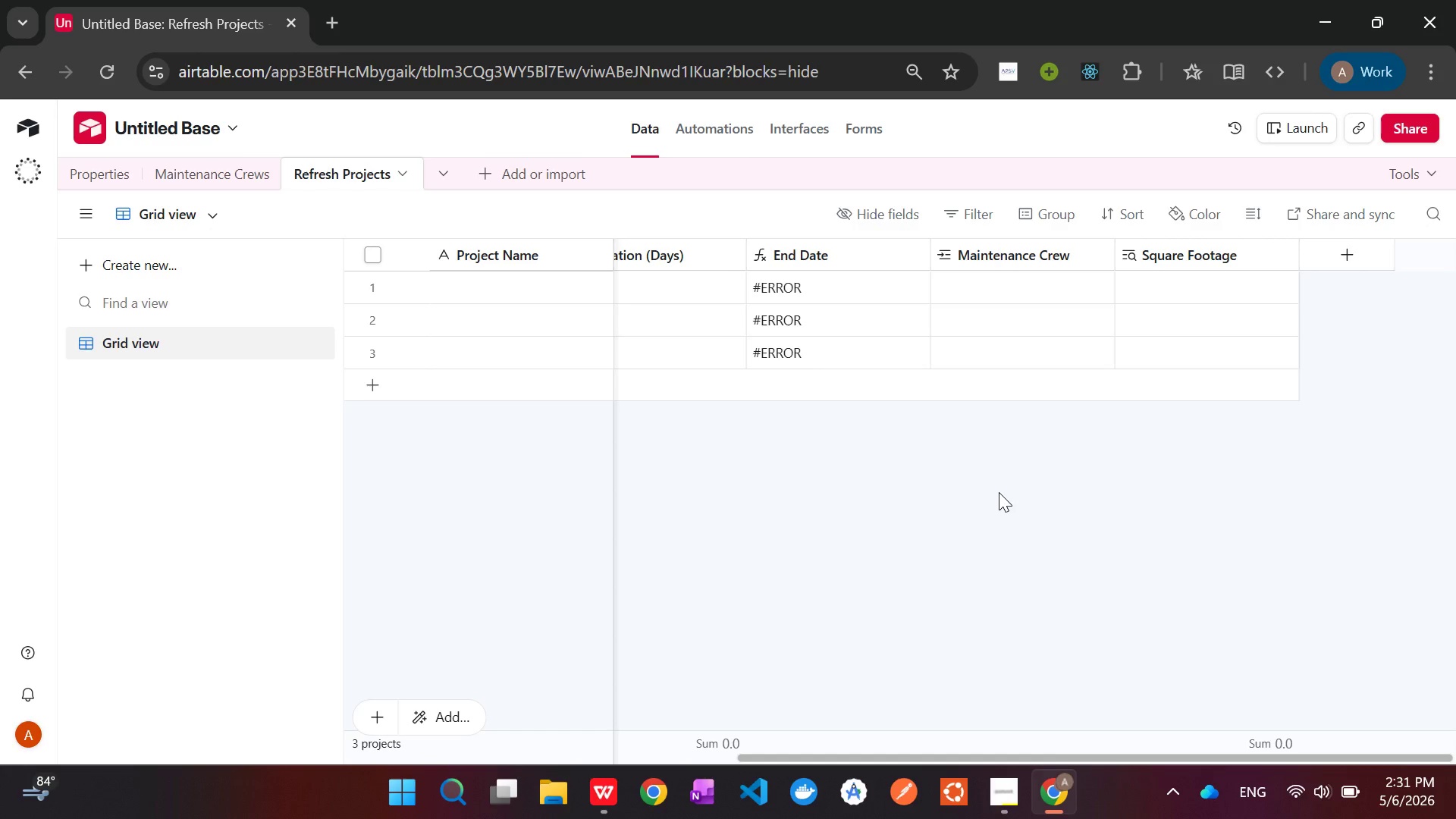 
mouse_move([1208, 252])
 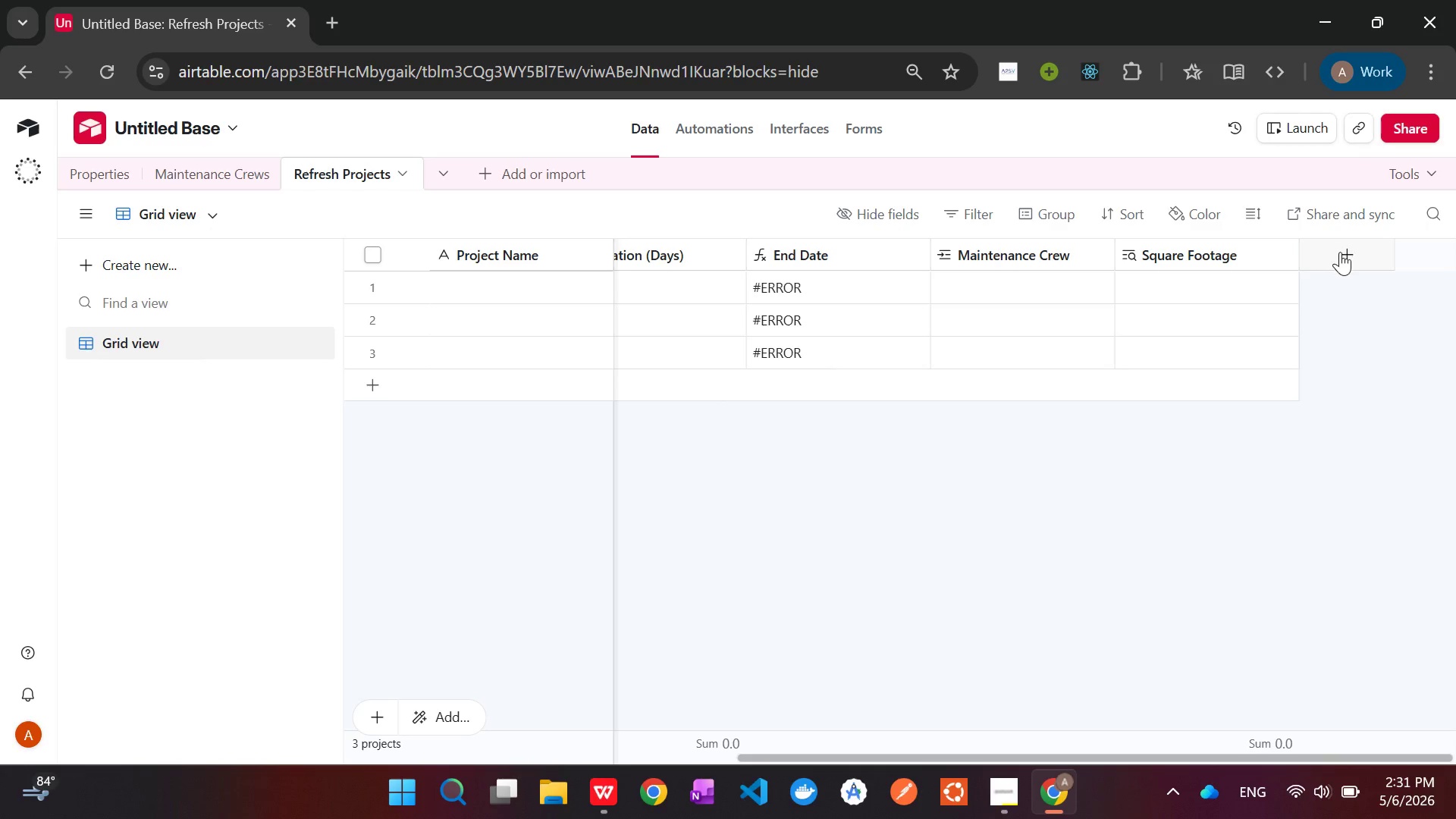 
left_click([1342, 255])
 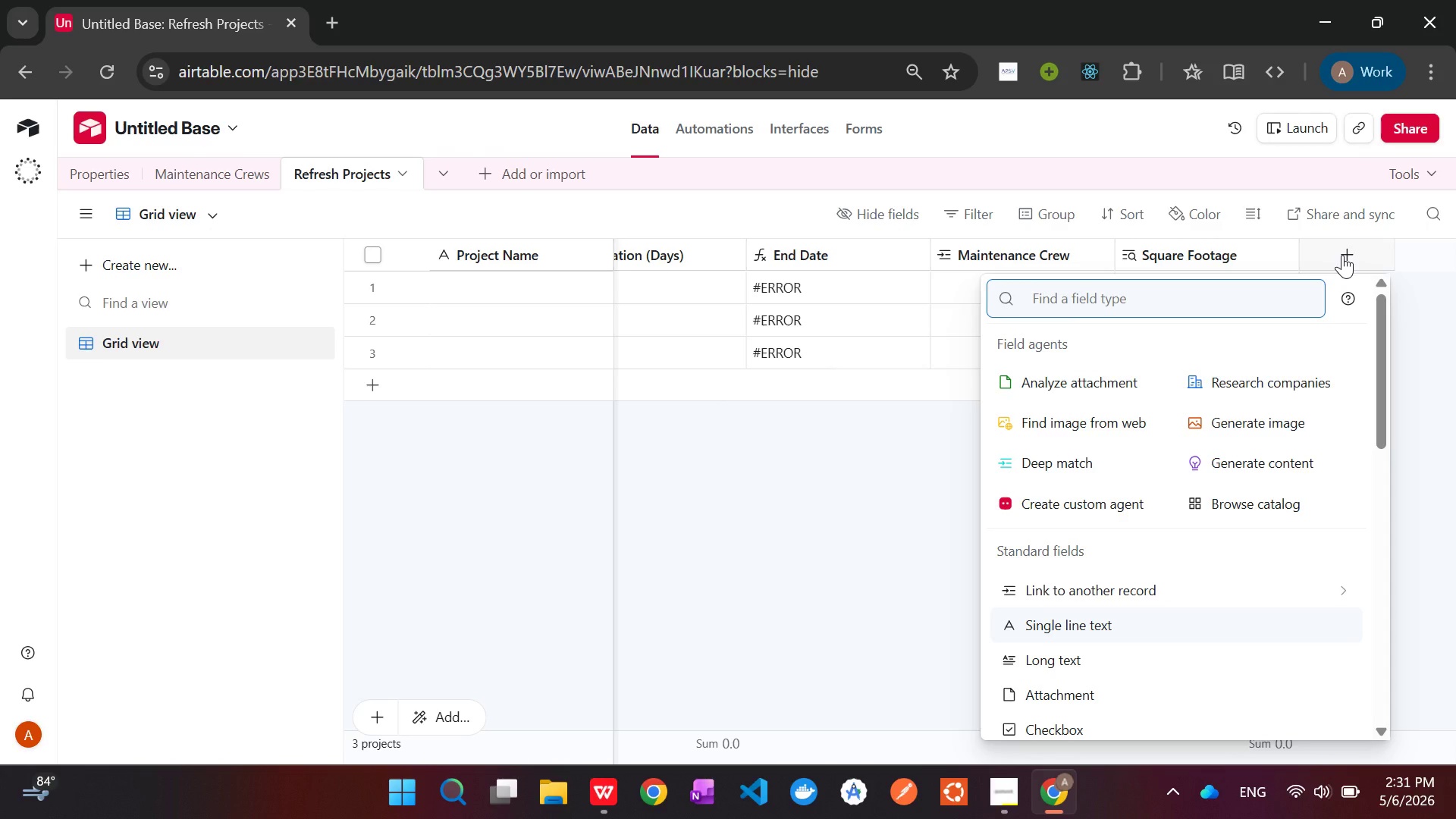 
type(for)
 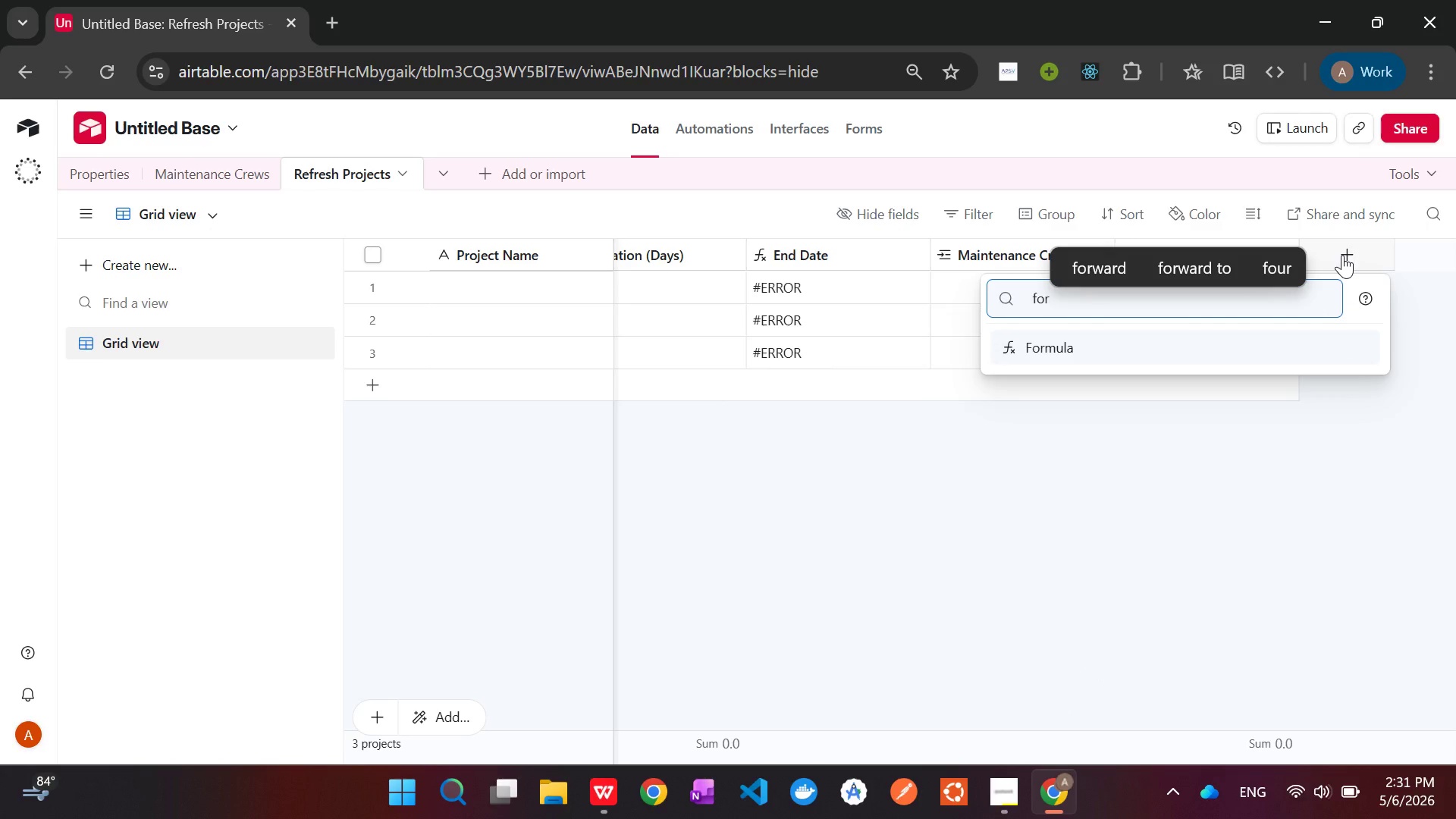 
key(Enter)
 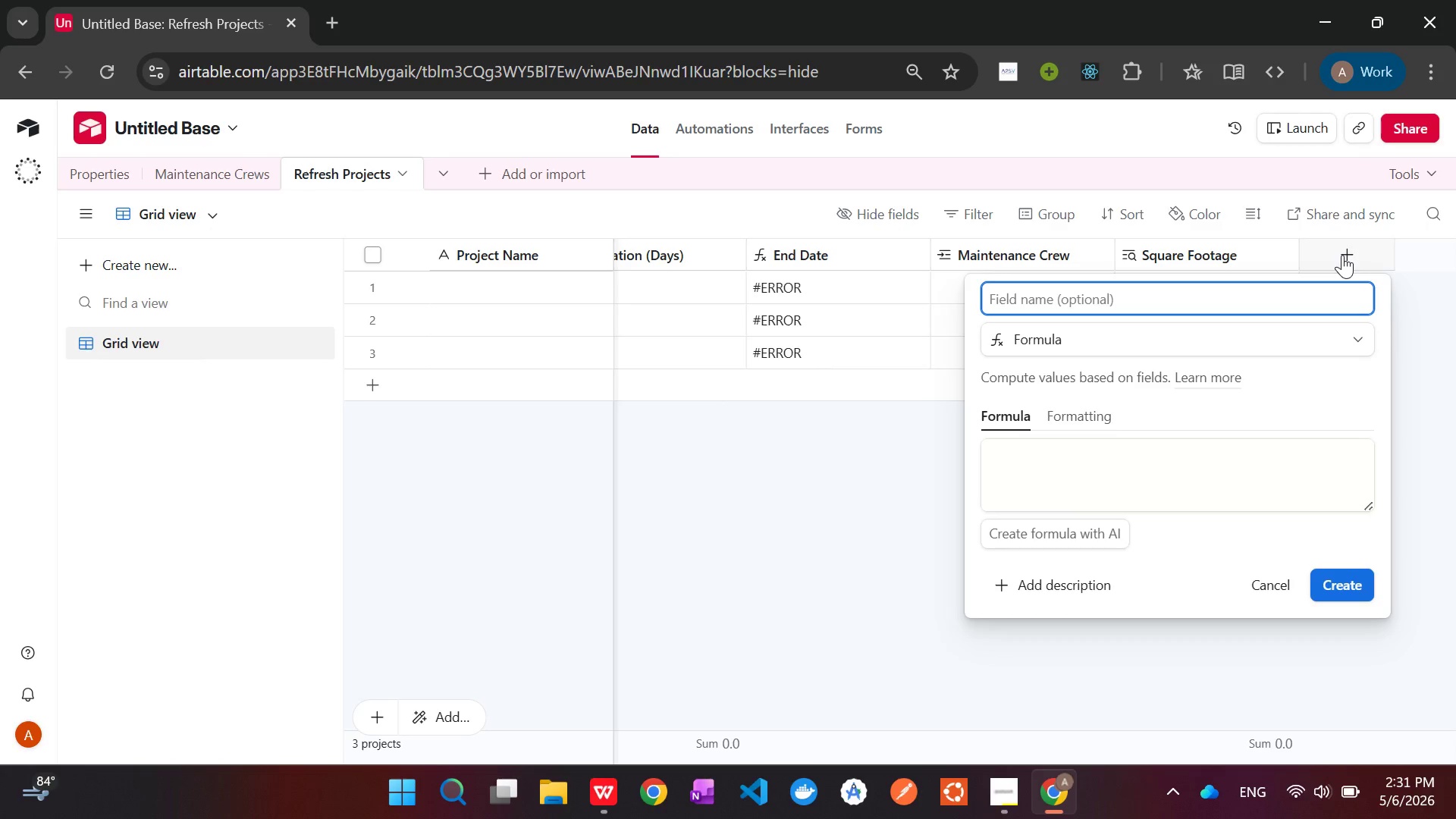 
wait(8.34)
 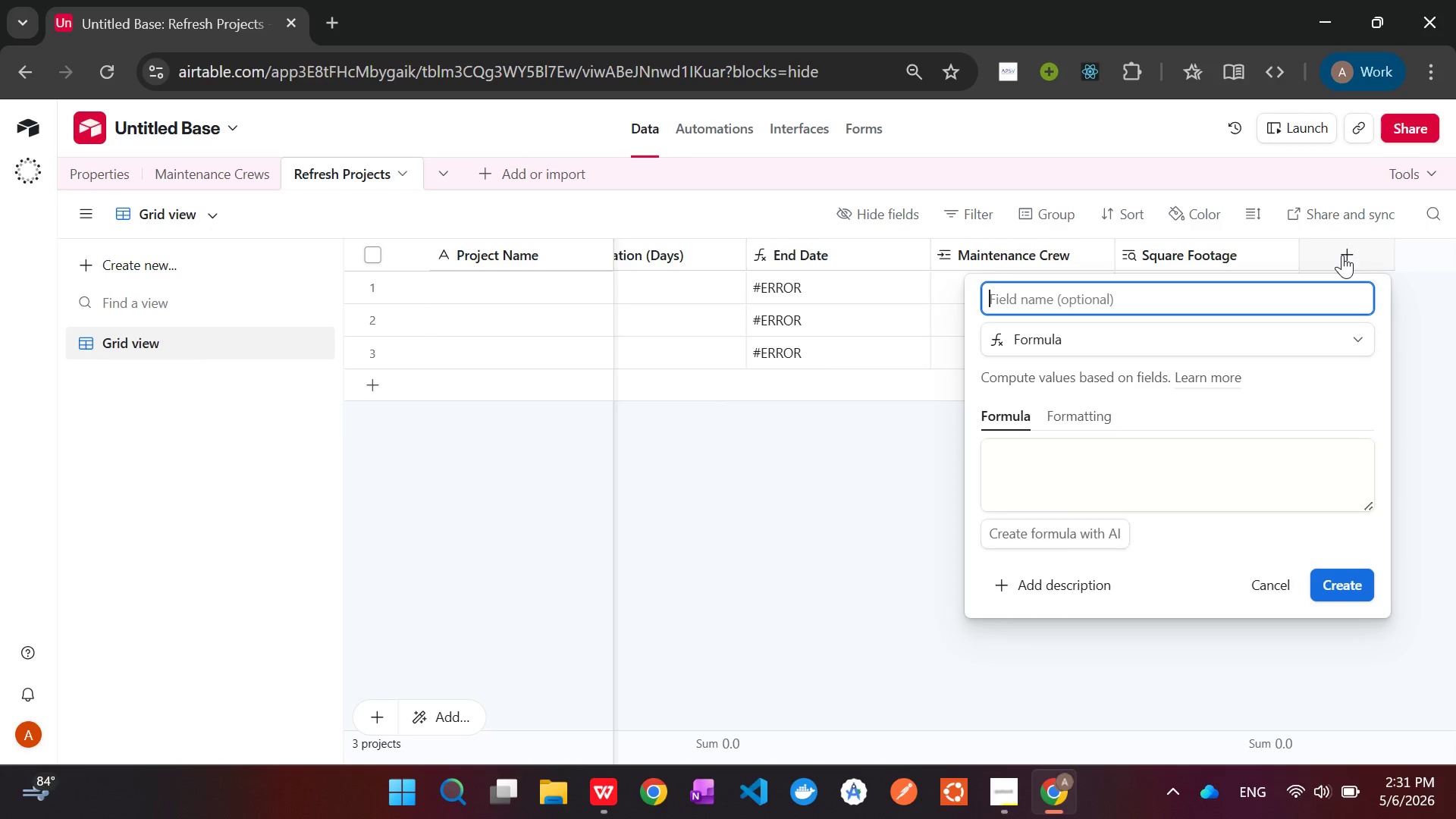 
type(Estimated Cost)
 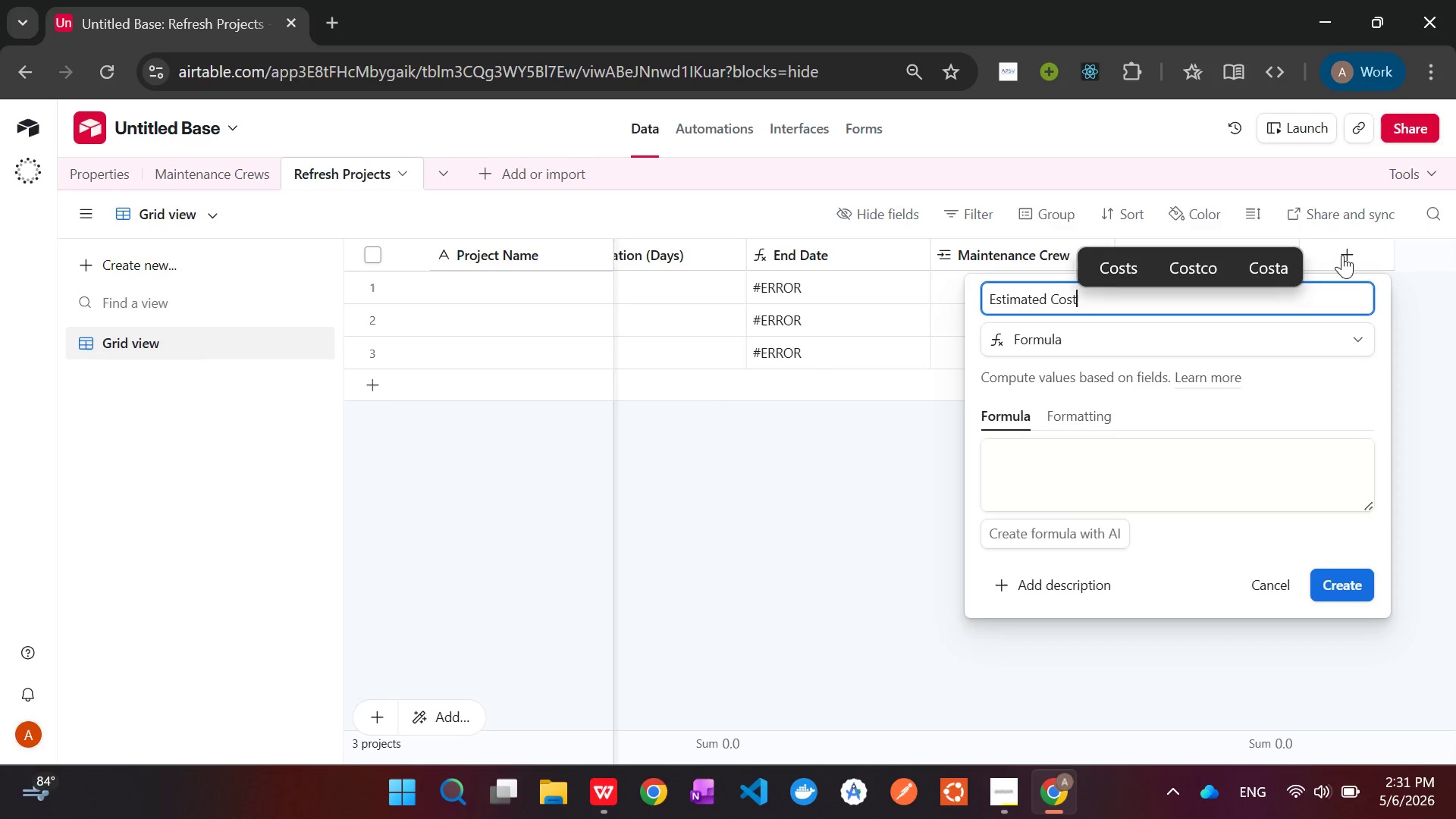 
left_click([1097, 451])
 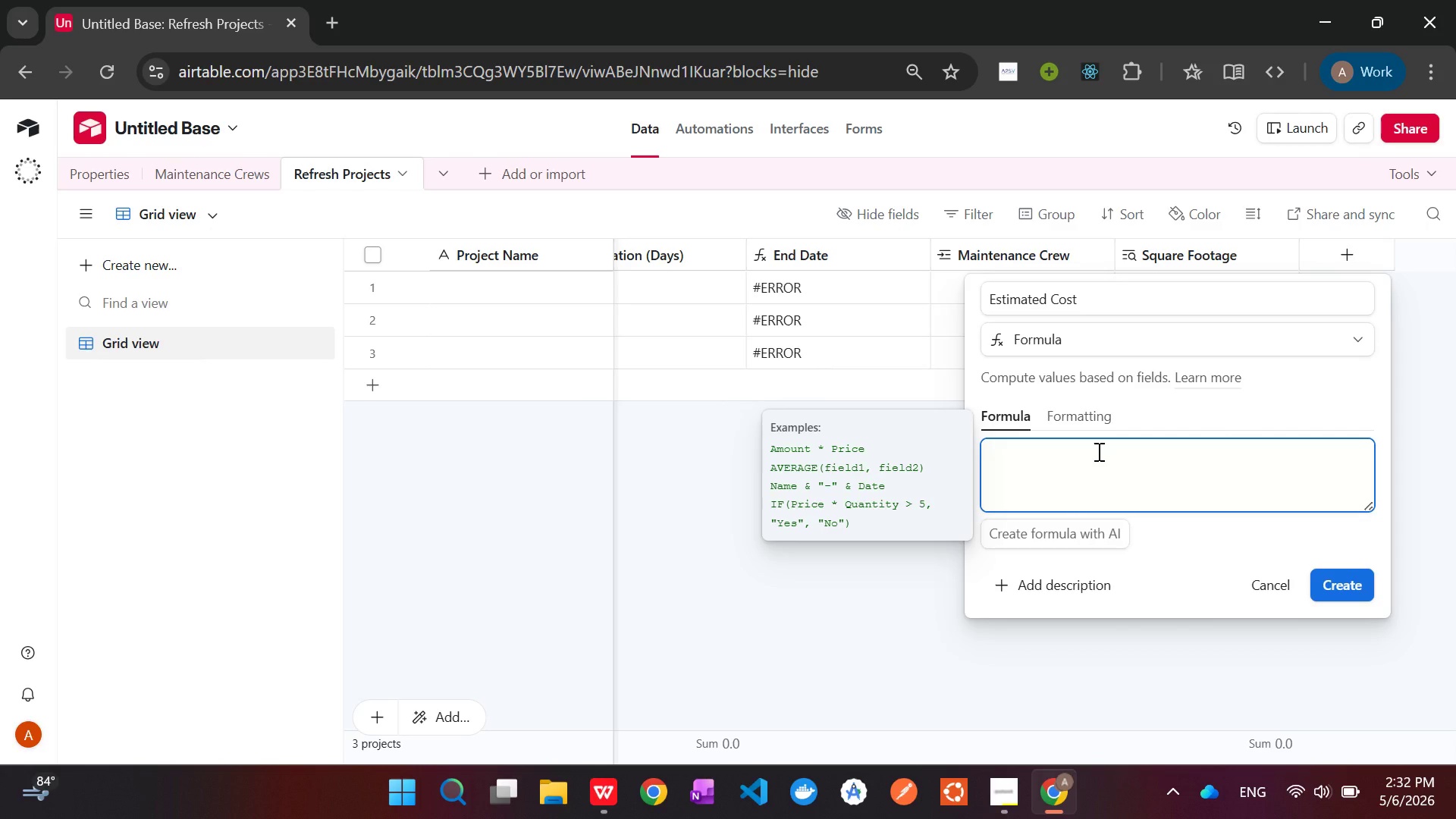 
type(IF()
 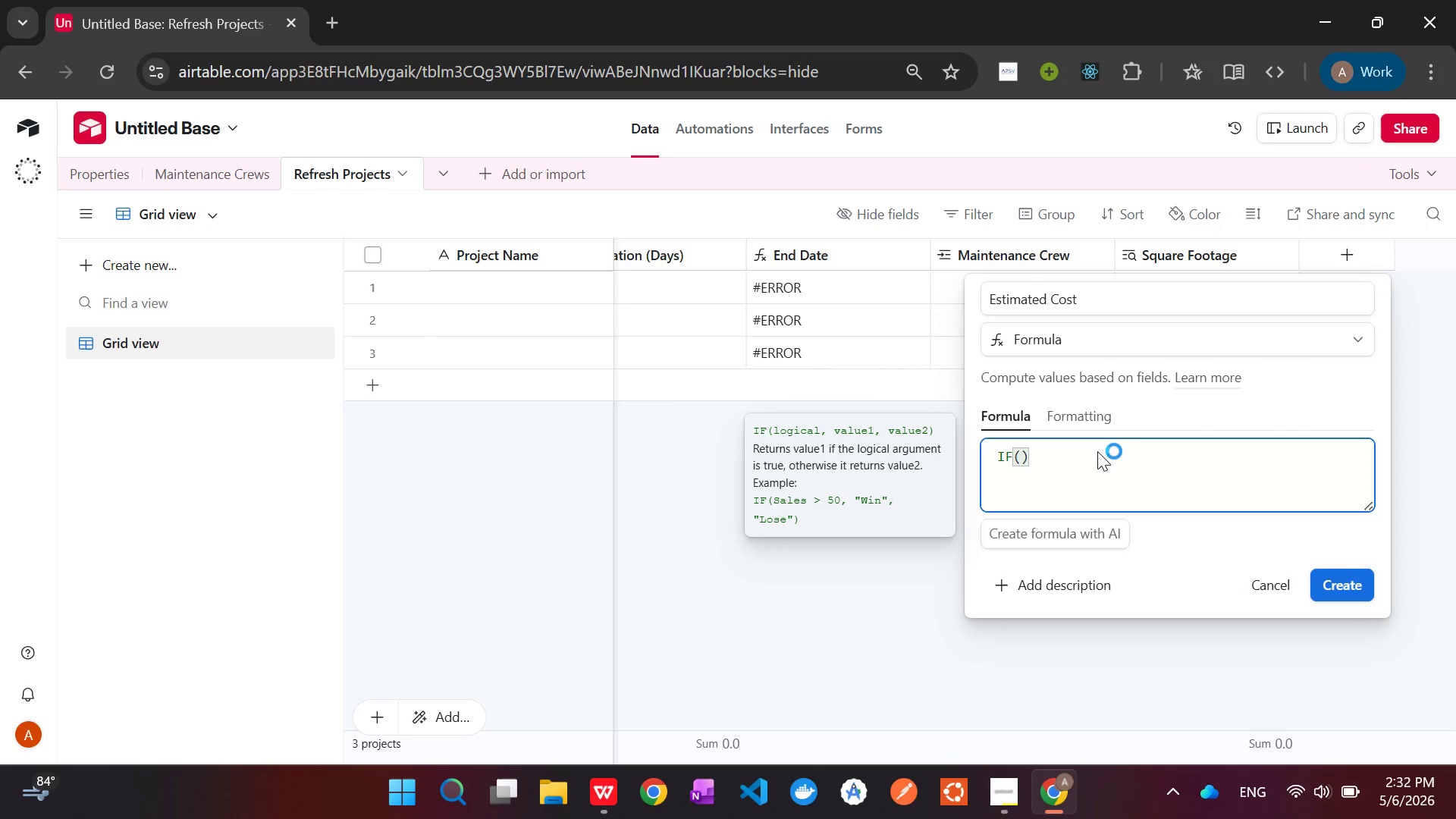 
key(Enter)
 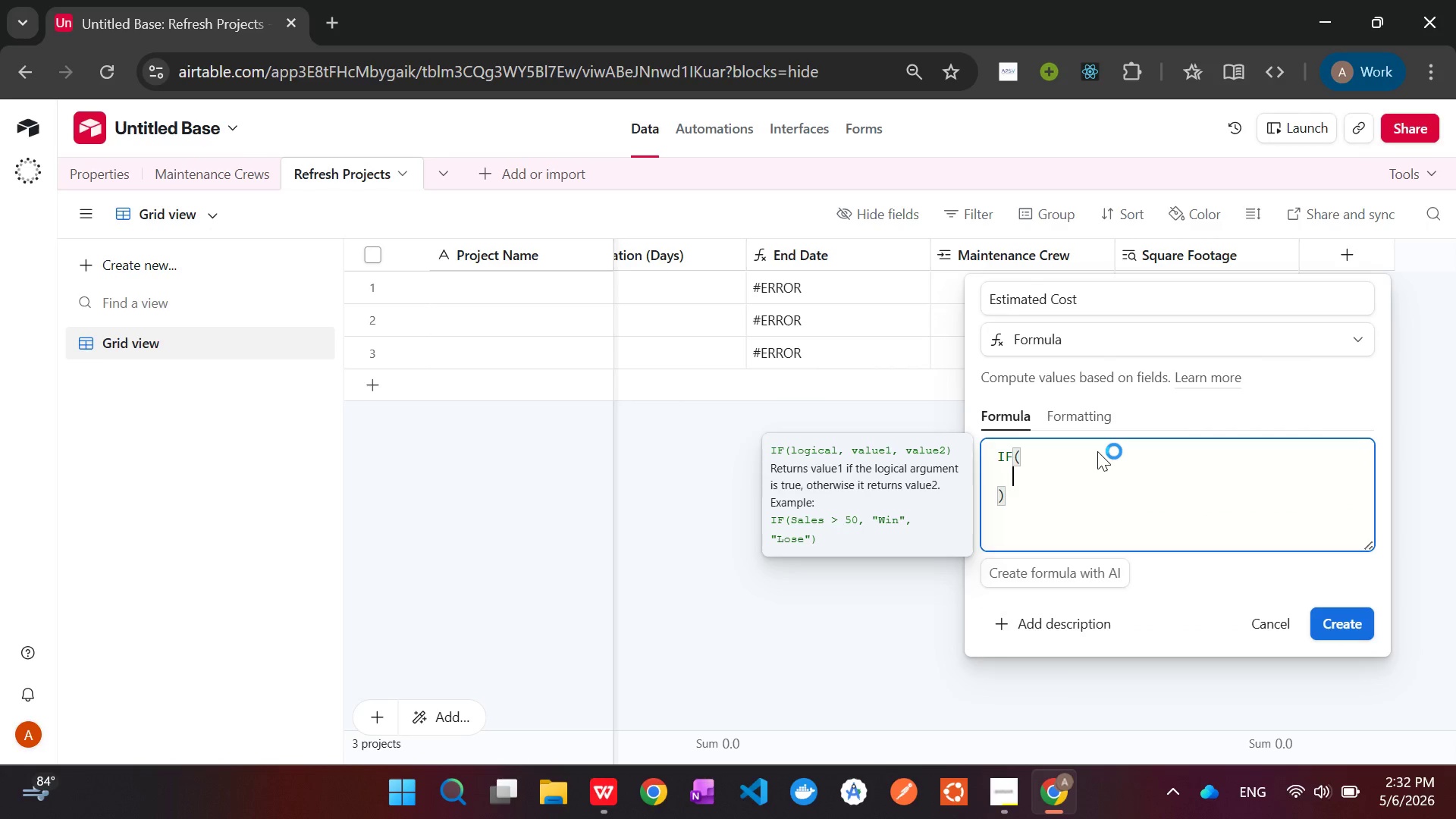 
type({Proje)
 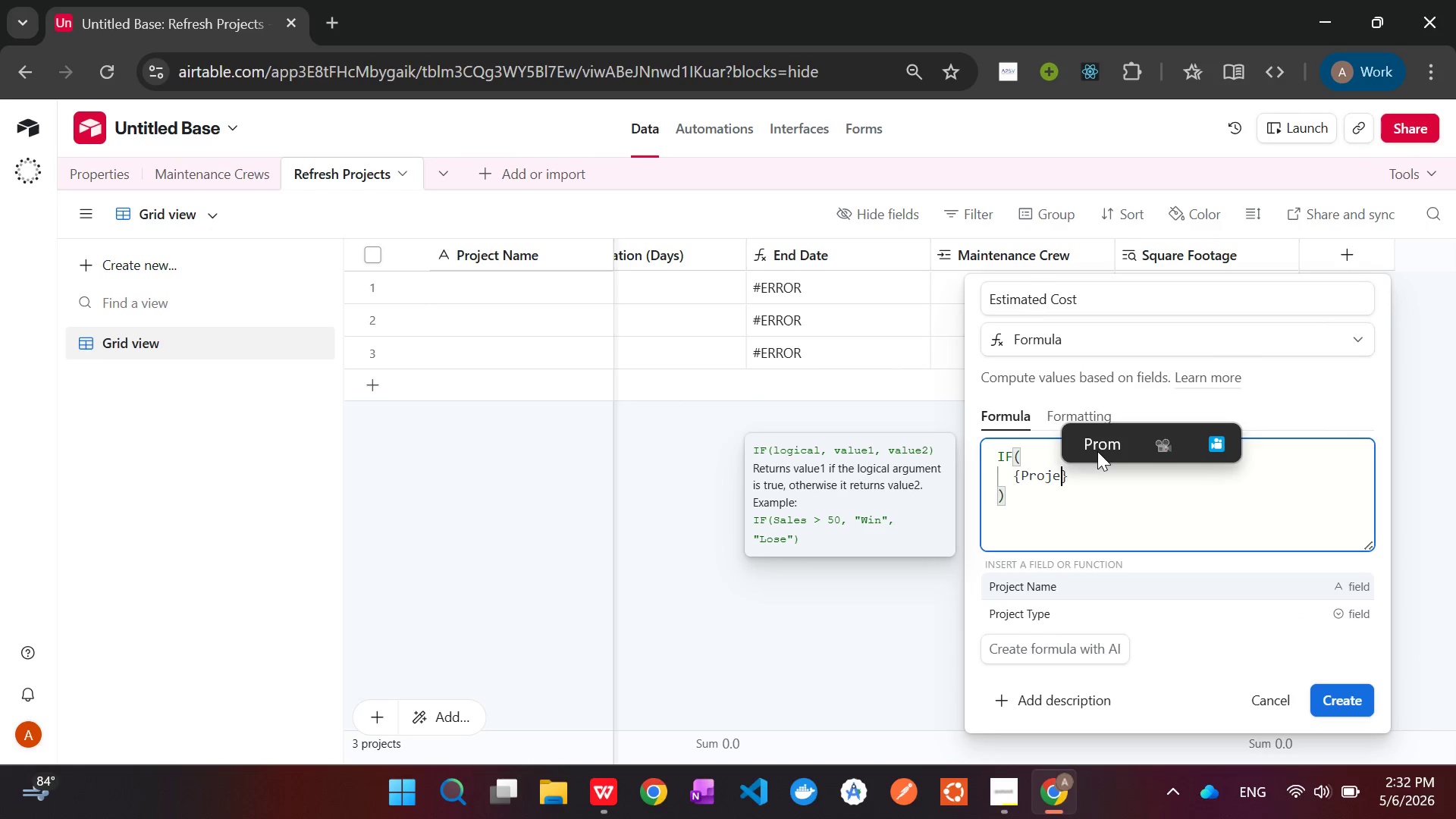 
wait(6.02)
 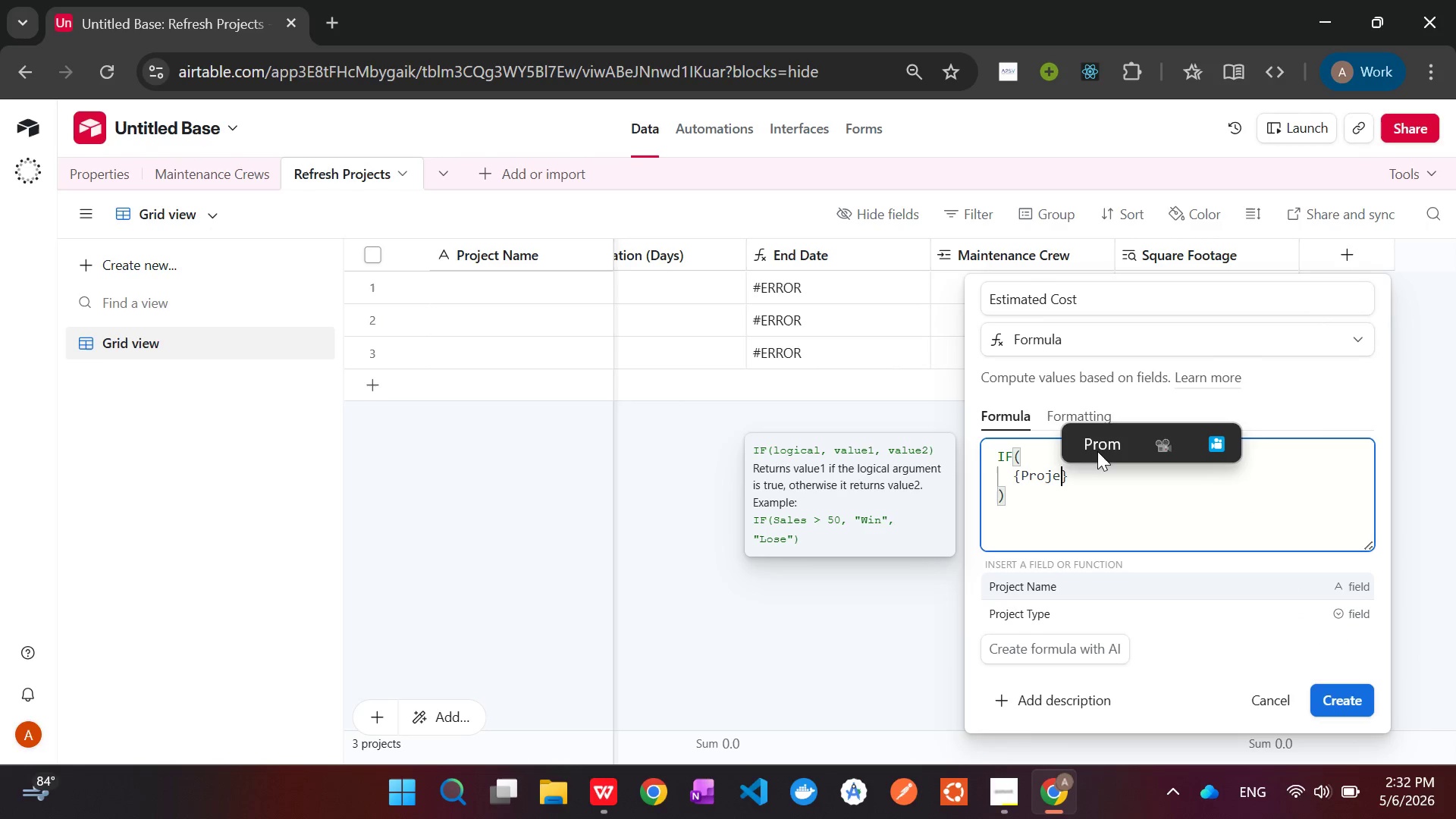 
key(ArrowDown)
 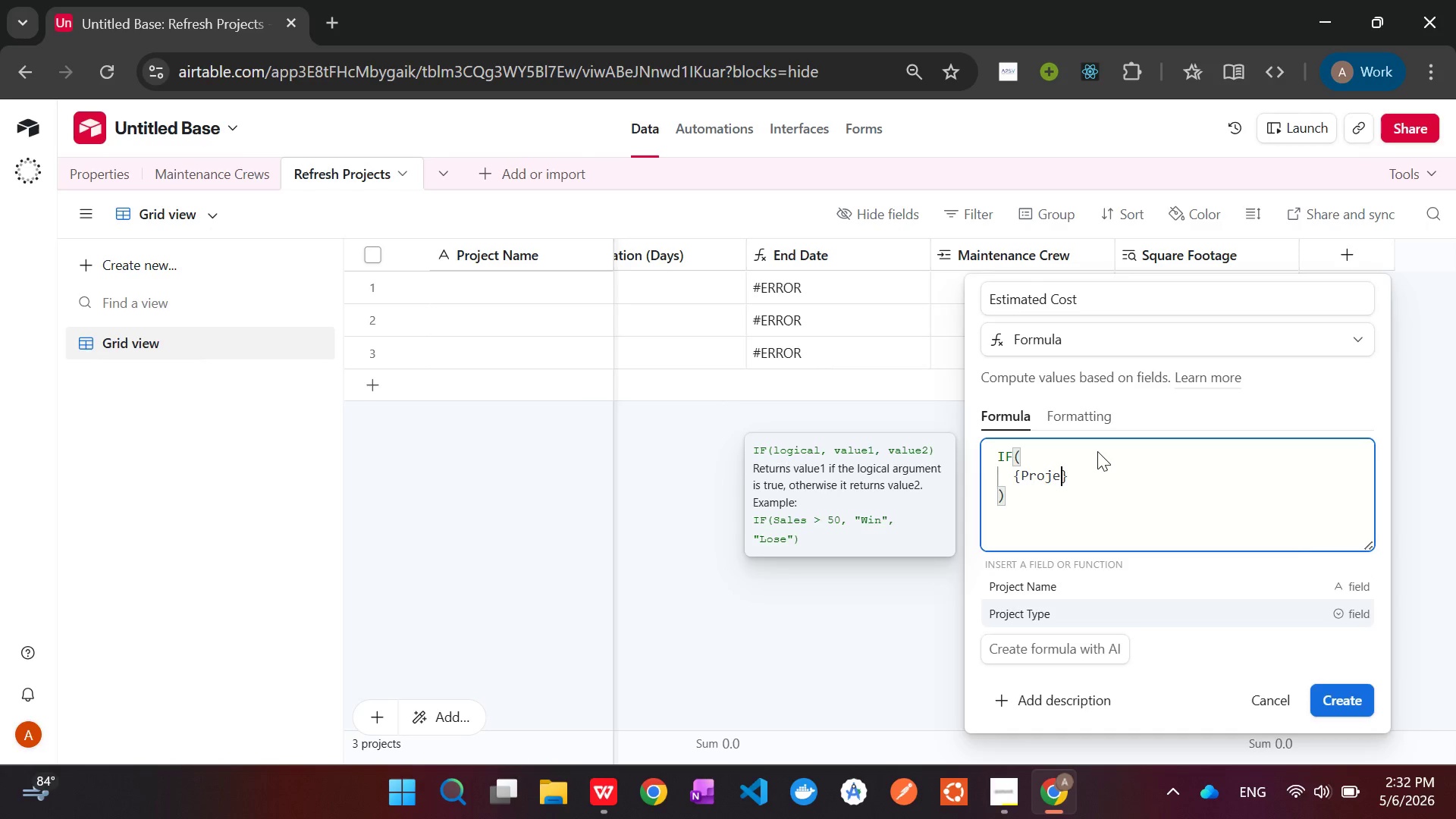 
key(Tab)
type( = "Deep)
 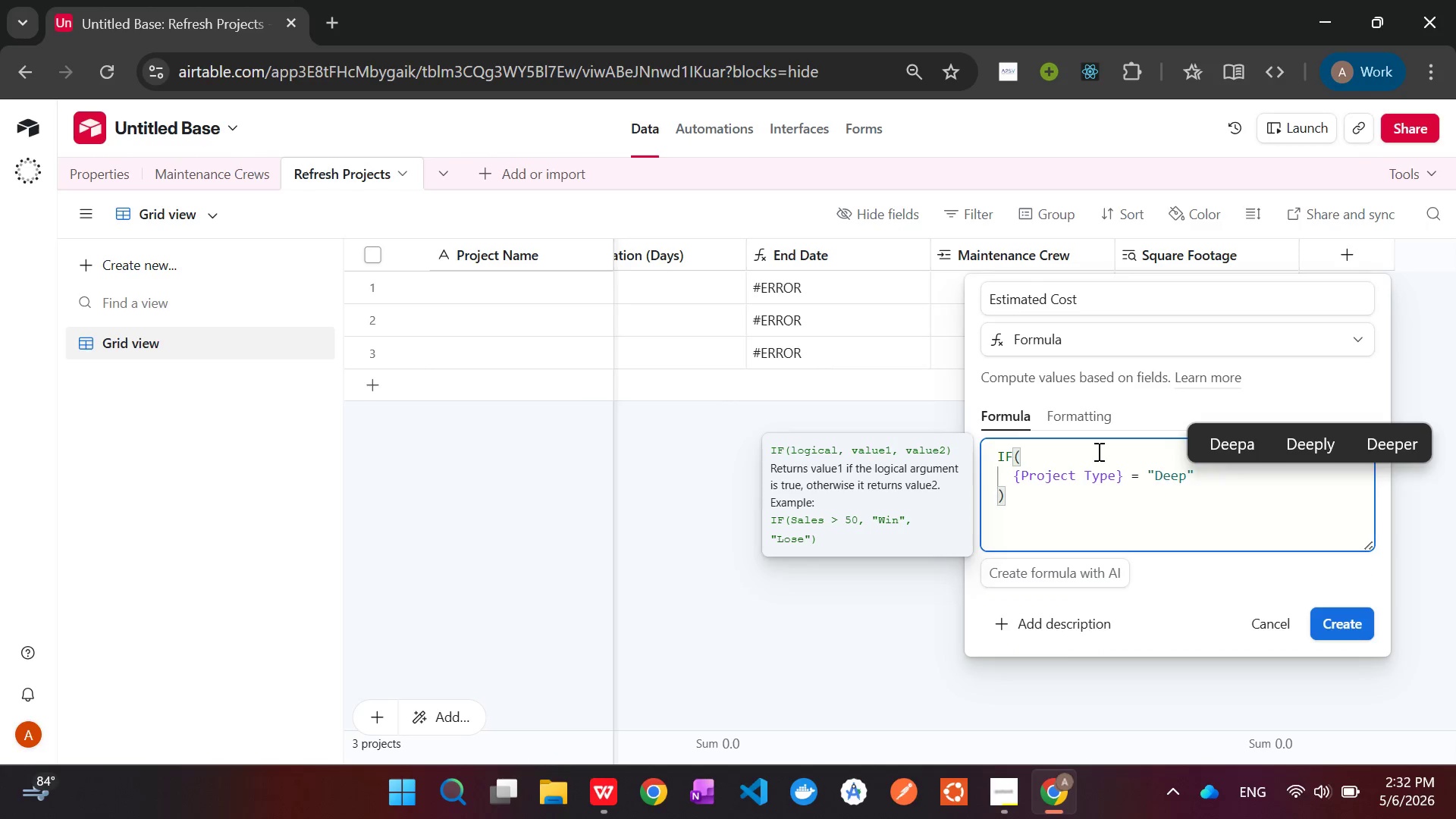 
type( Refresh)
 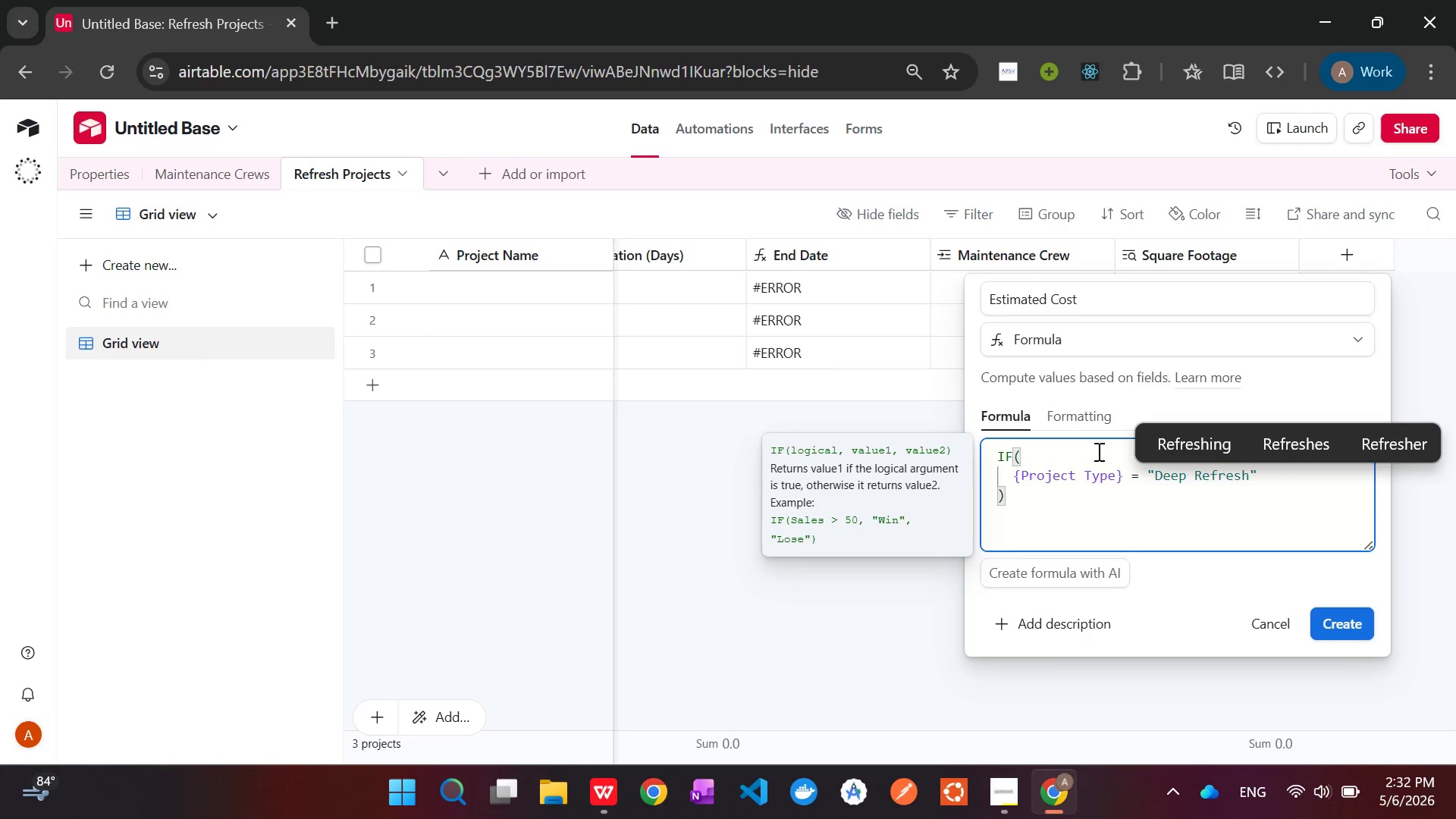 
key(ArrowRight)
 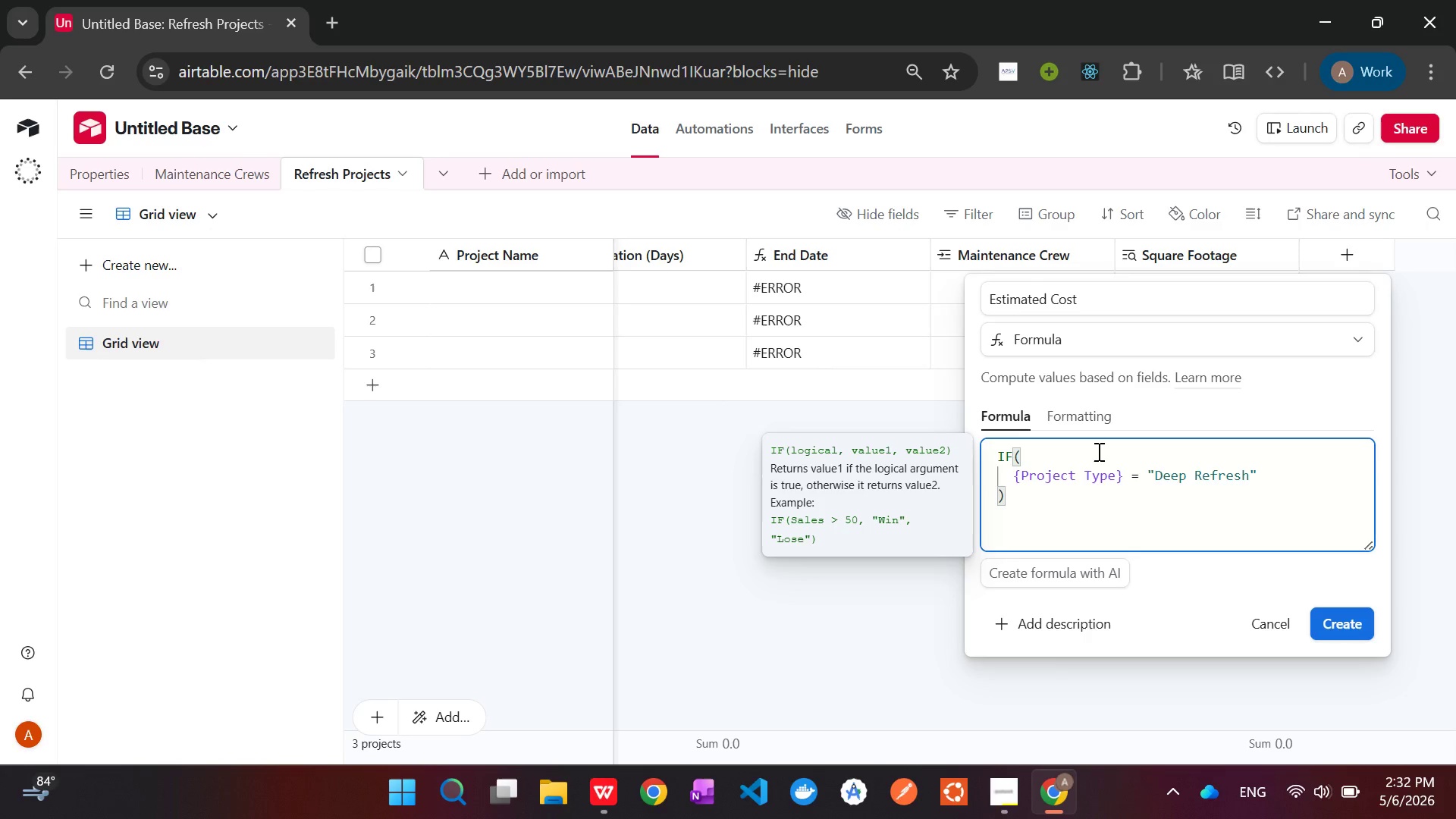 
key(Comma)
 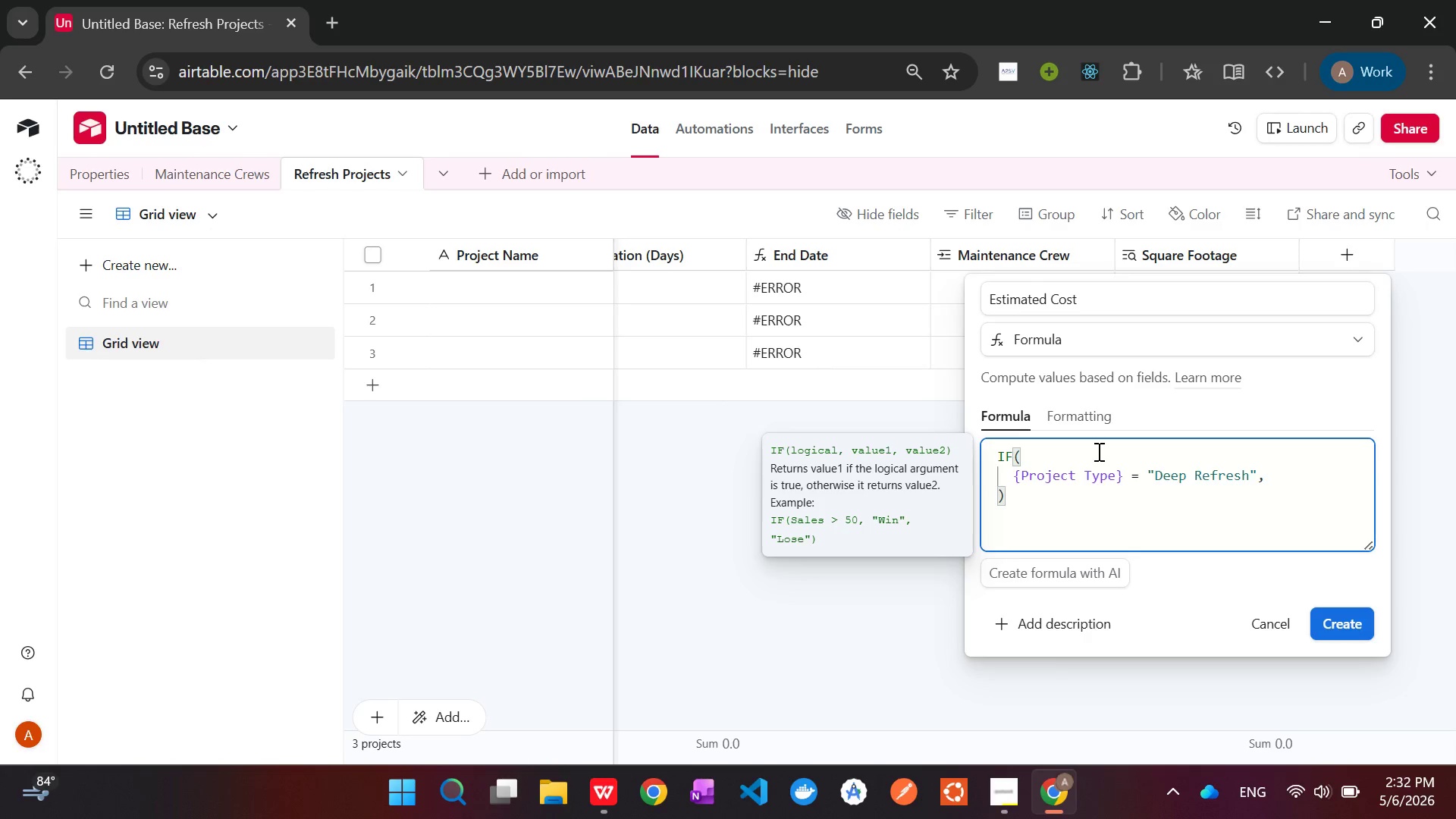 
wait(11.69)
 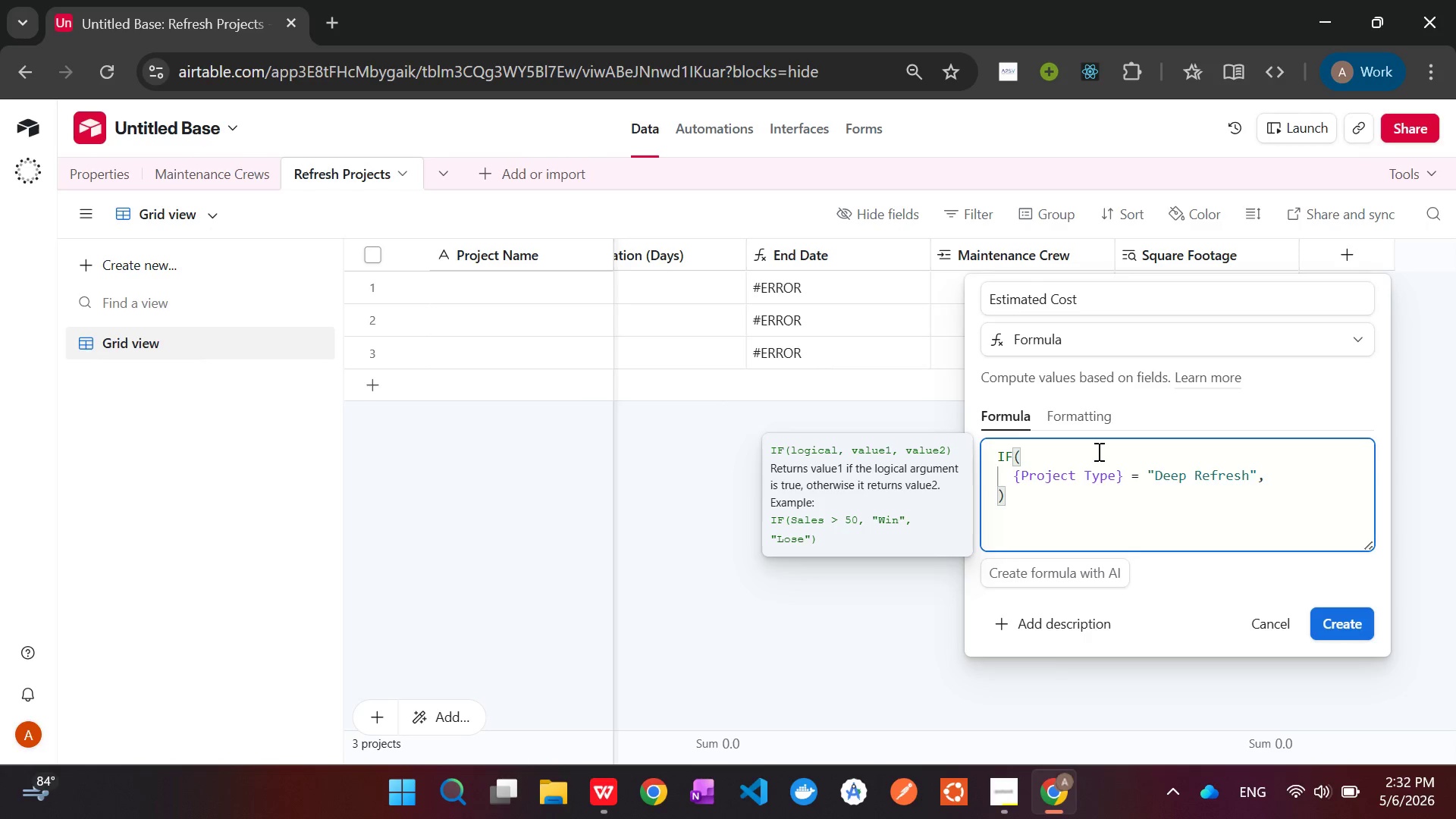 
key(Enter)
 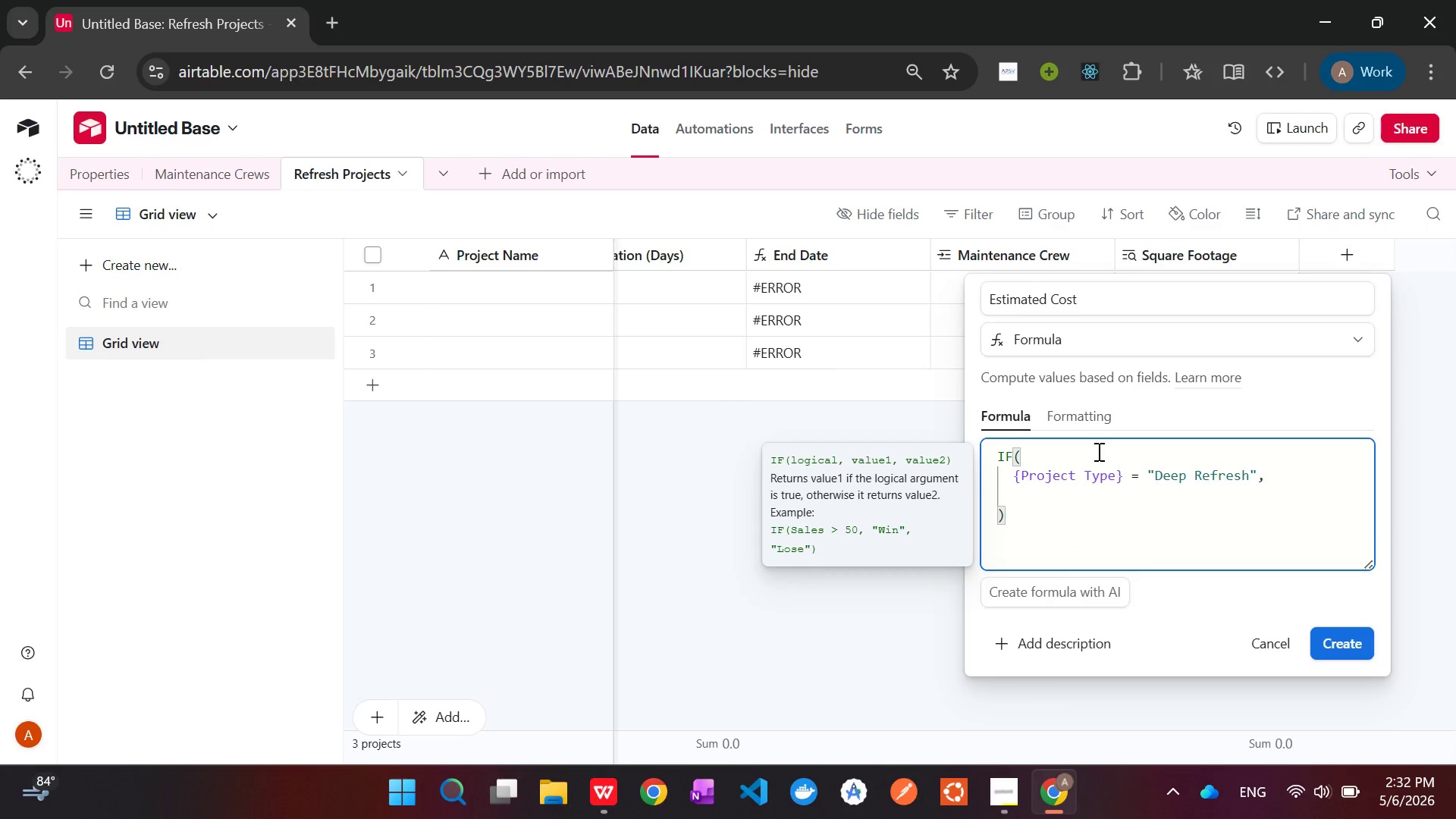 
type({squ)
key(Tab)
type(*0.5,)
 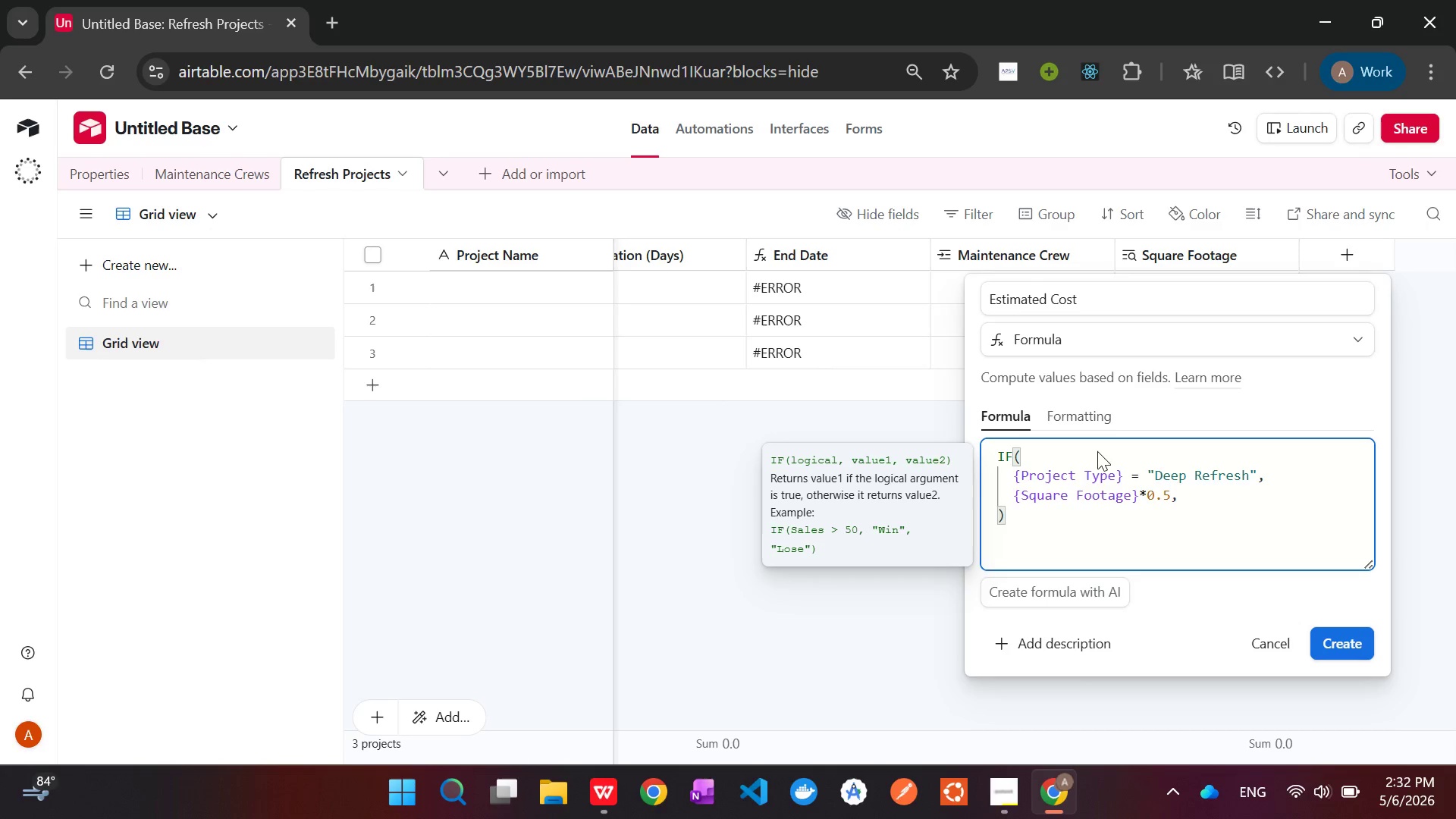 
key(Enter)
 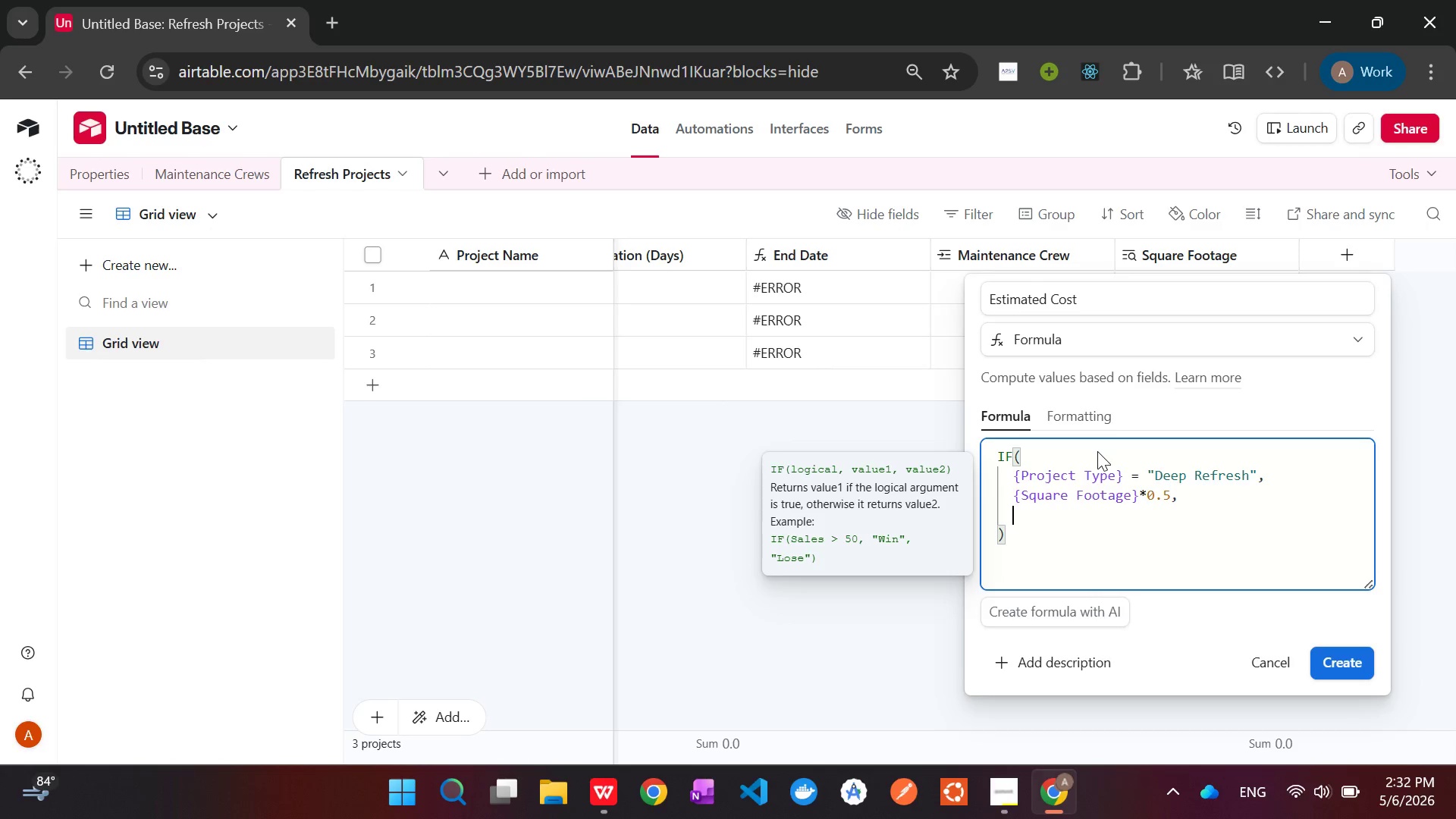 
key(Shift+BracketLeft)
 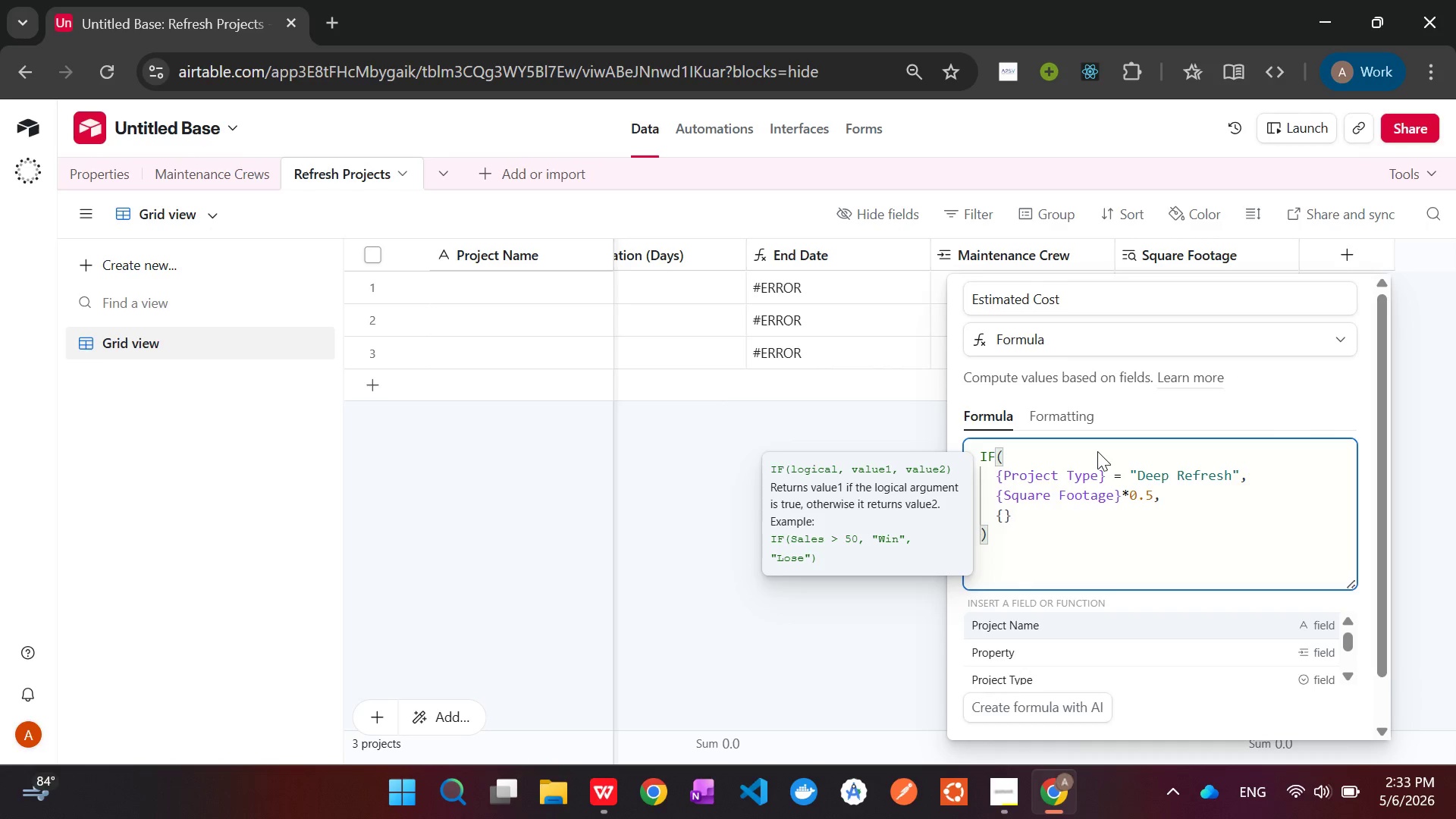 
key(Shift+S)
 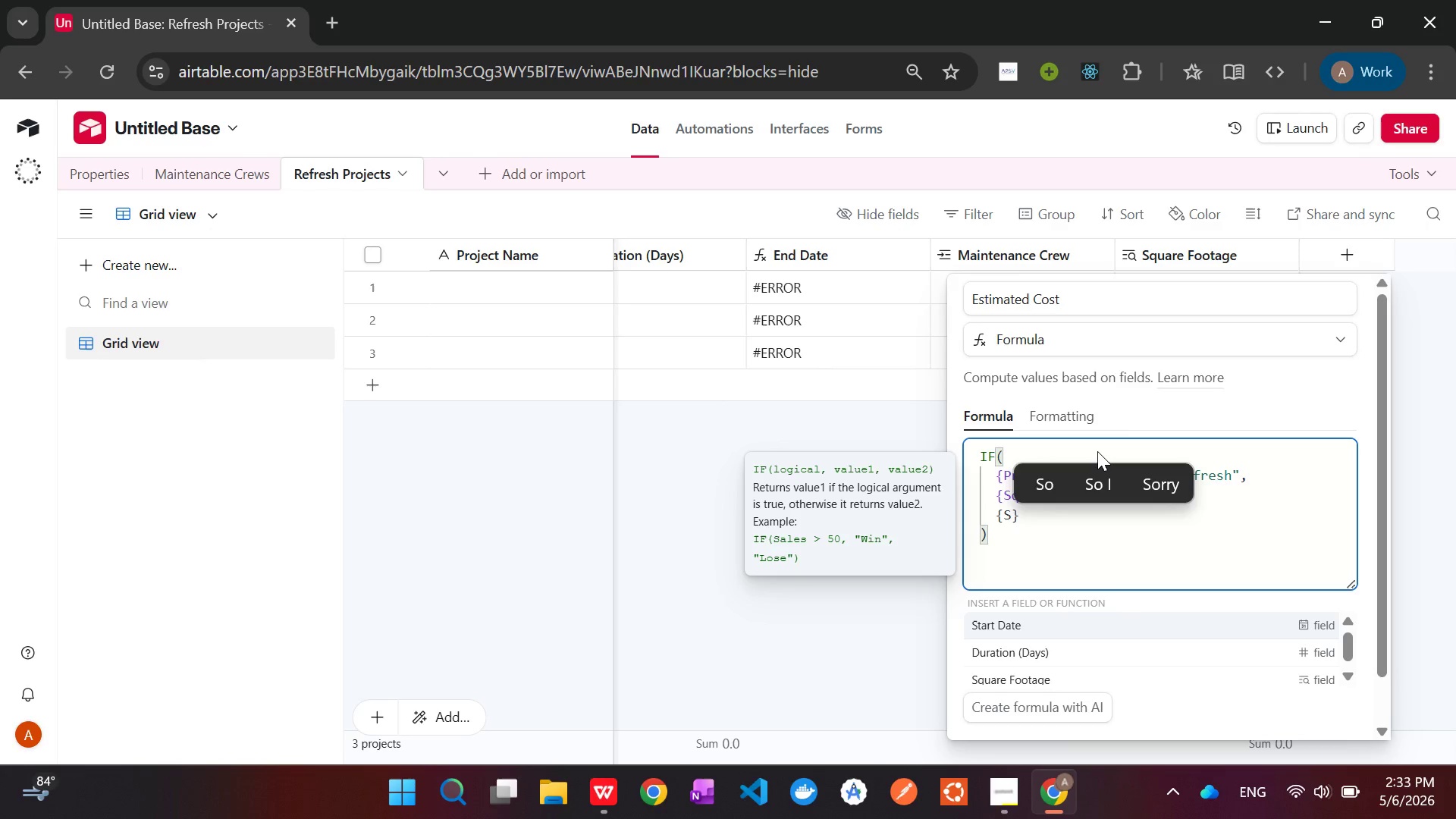 
key(ArrowDown)
 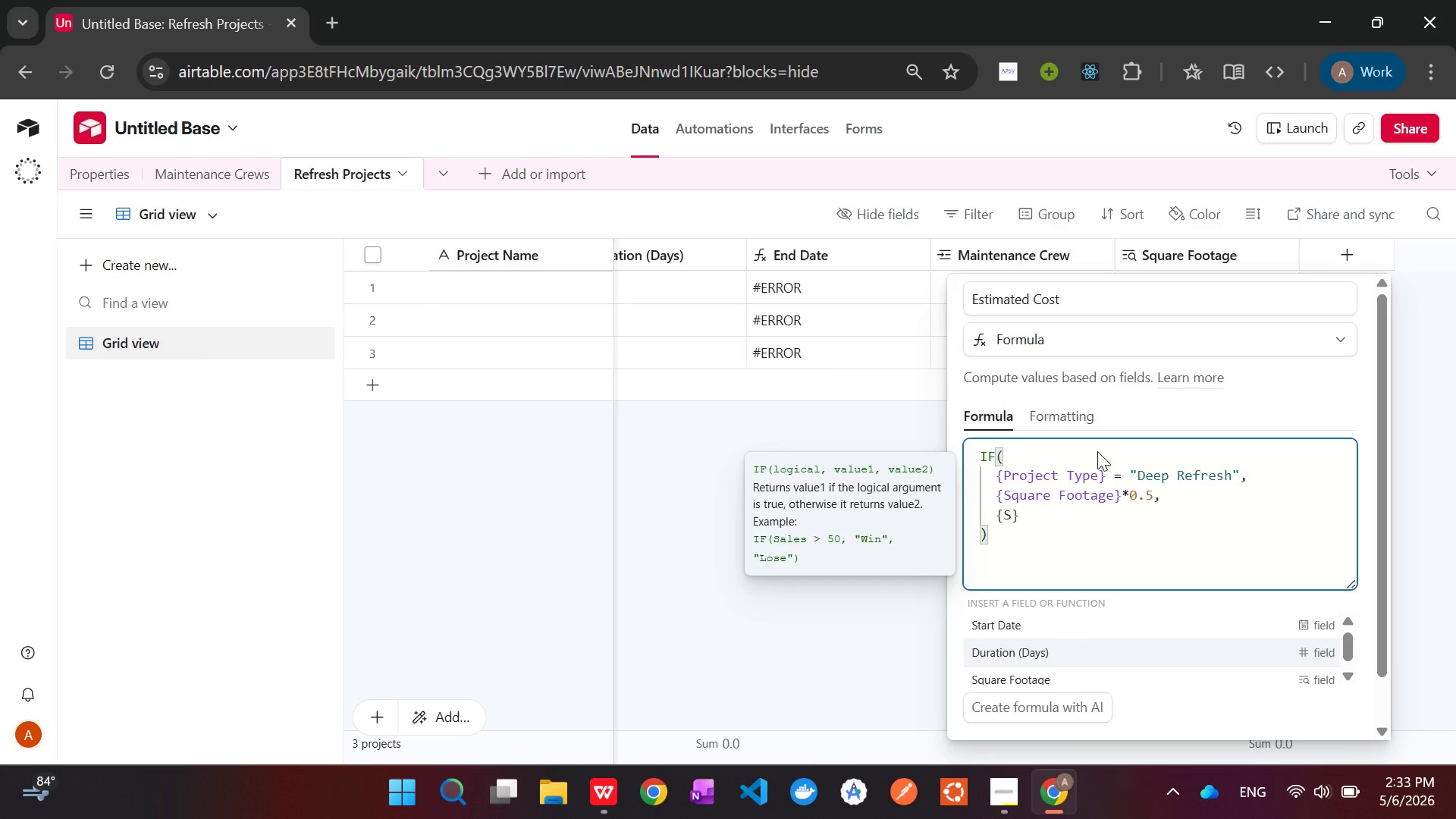 
key(ArrowDown)
 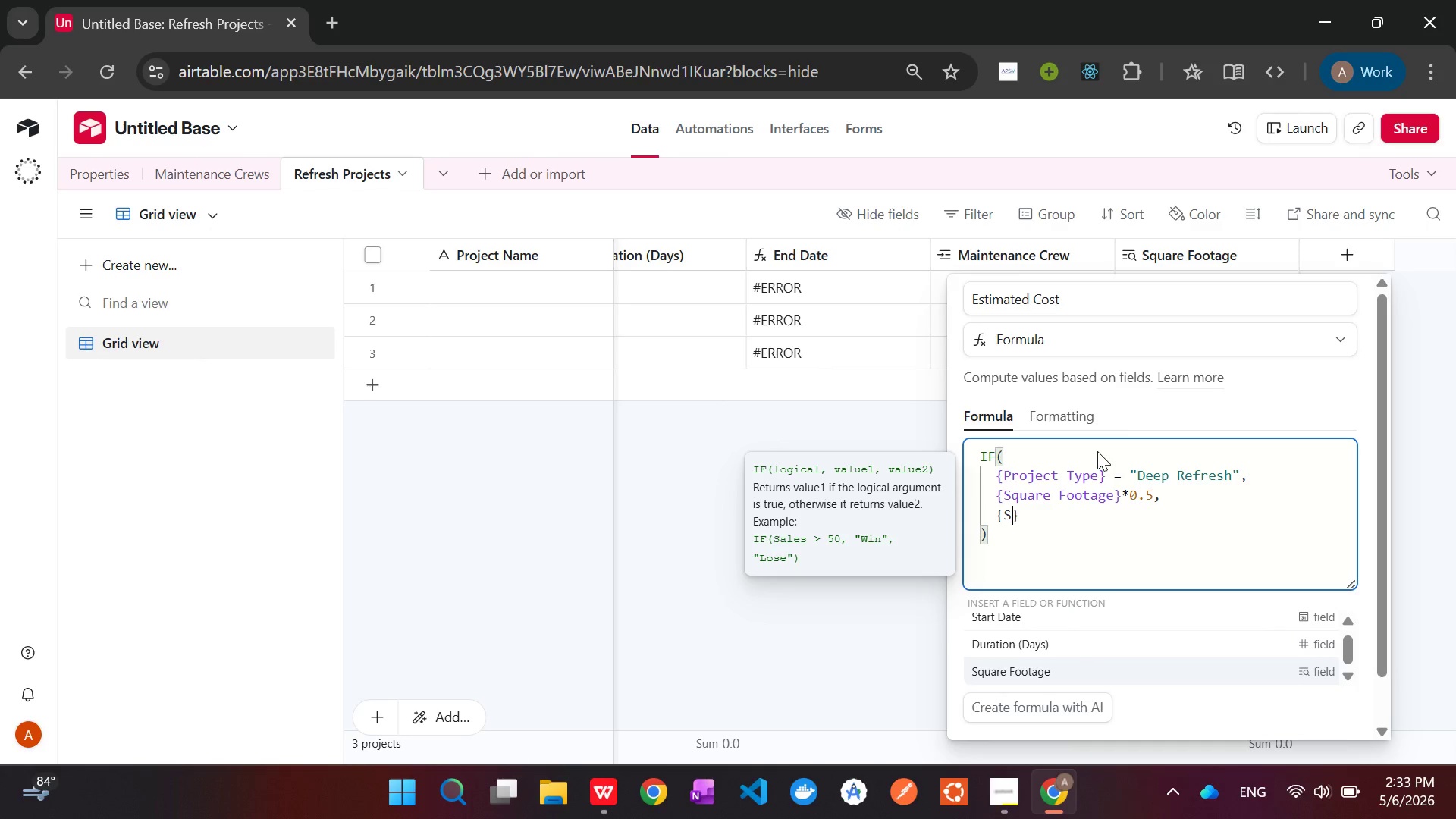 
key(Tab)
type(*0.15)
 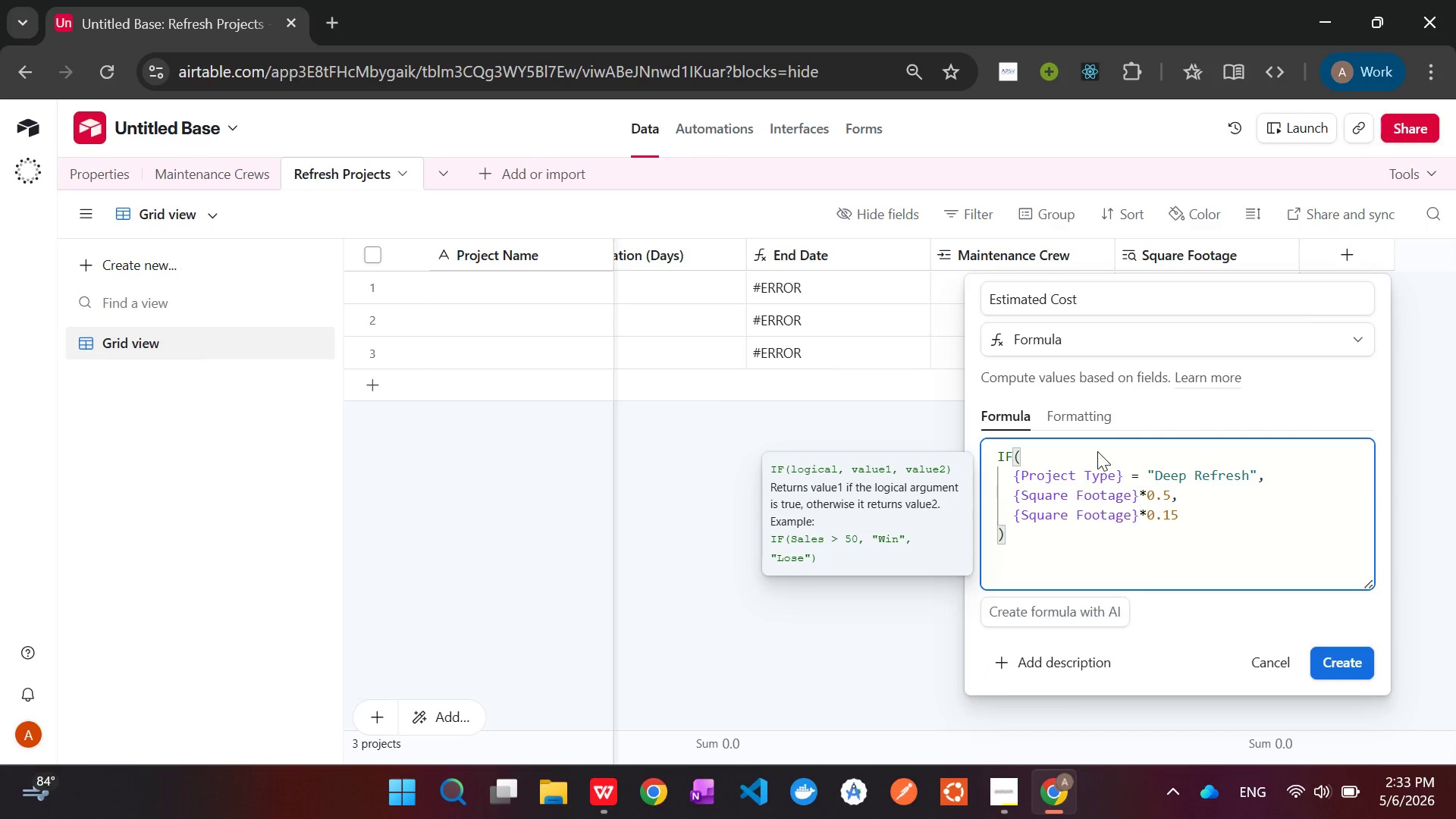 
left_click([1348, 656])
 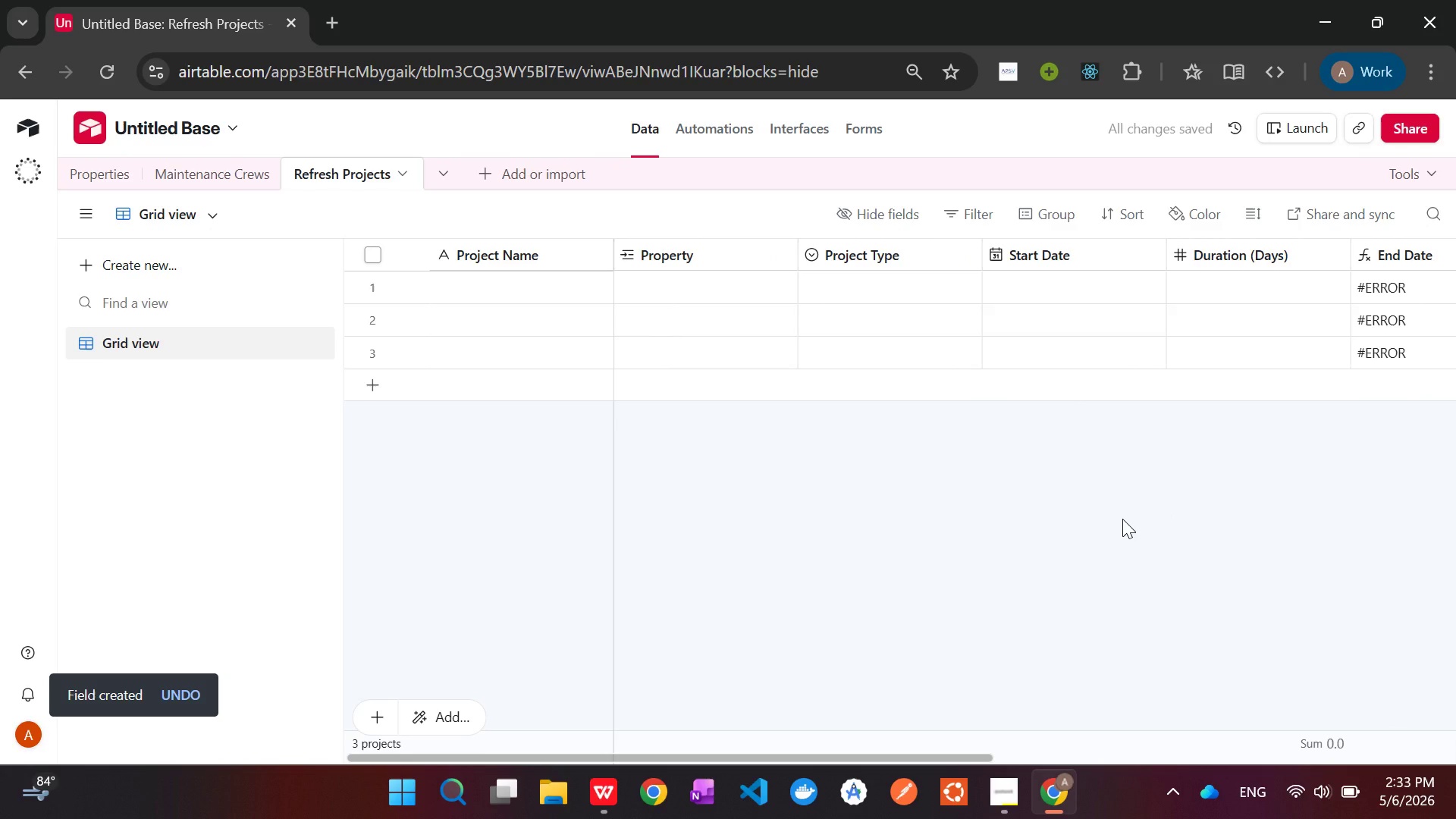 
wait(12.19)
 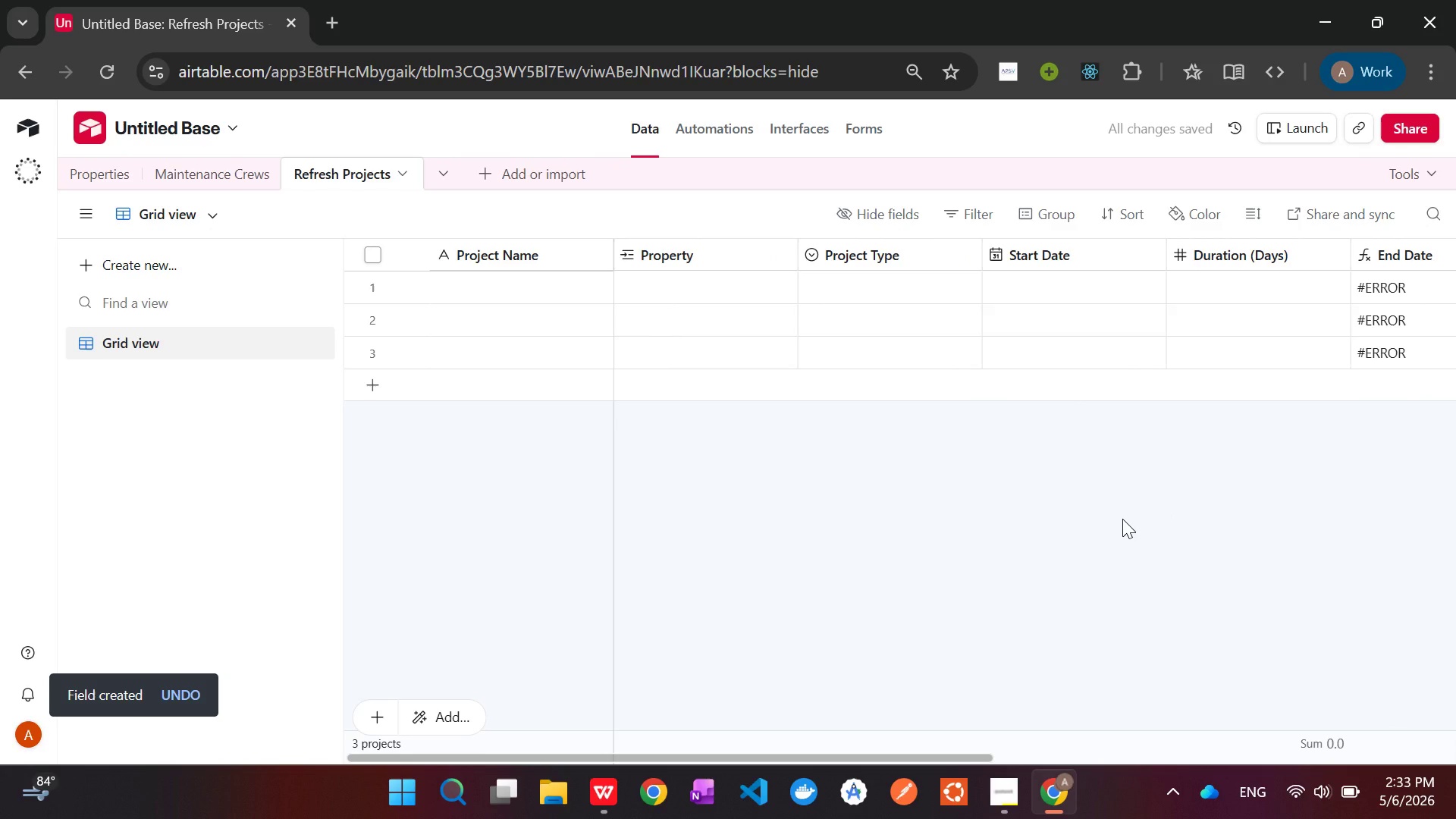 
left_click([607, 783])
 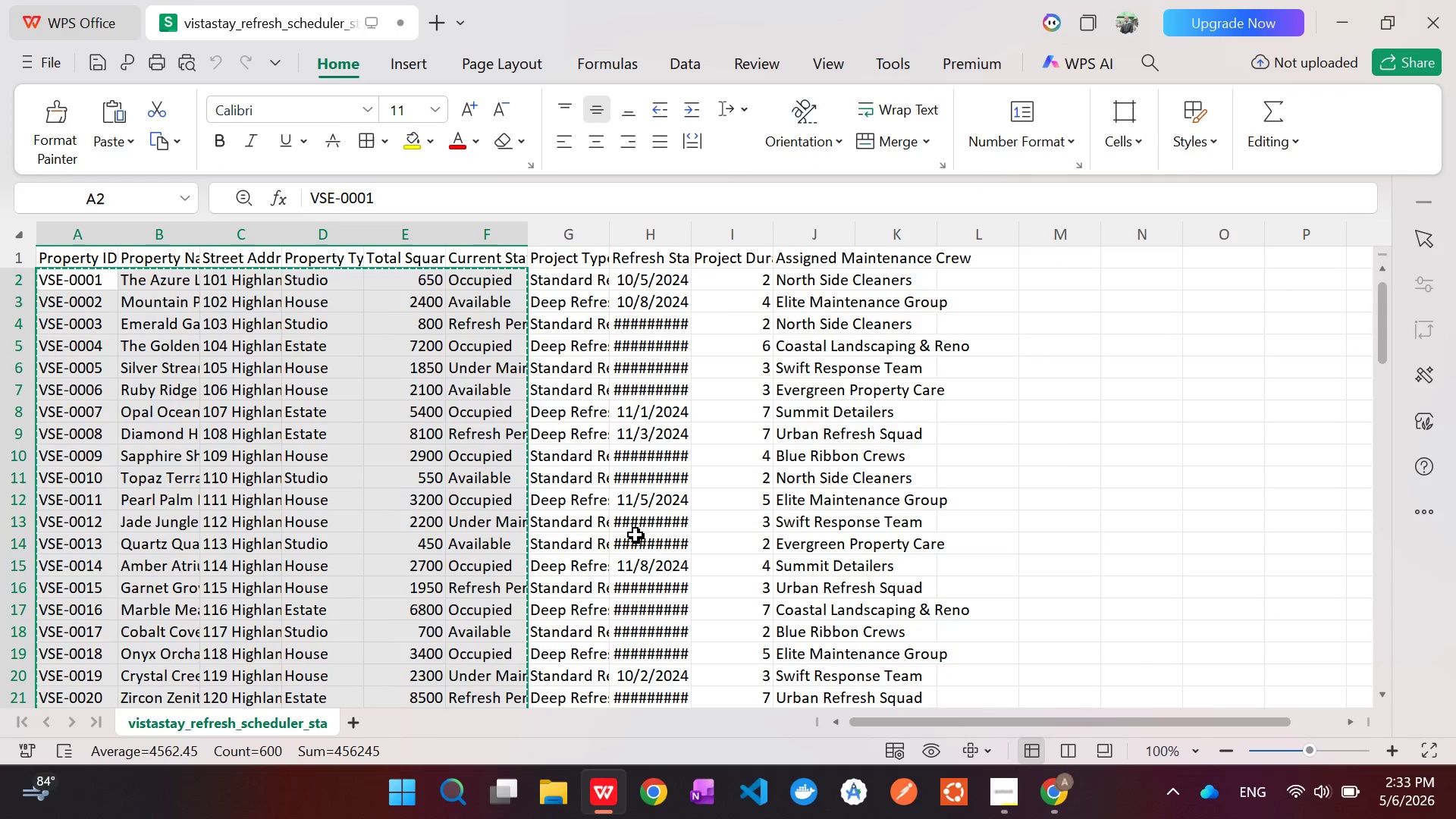 
wait(11.0)
 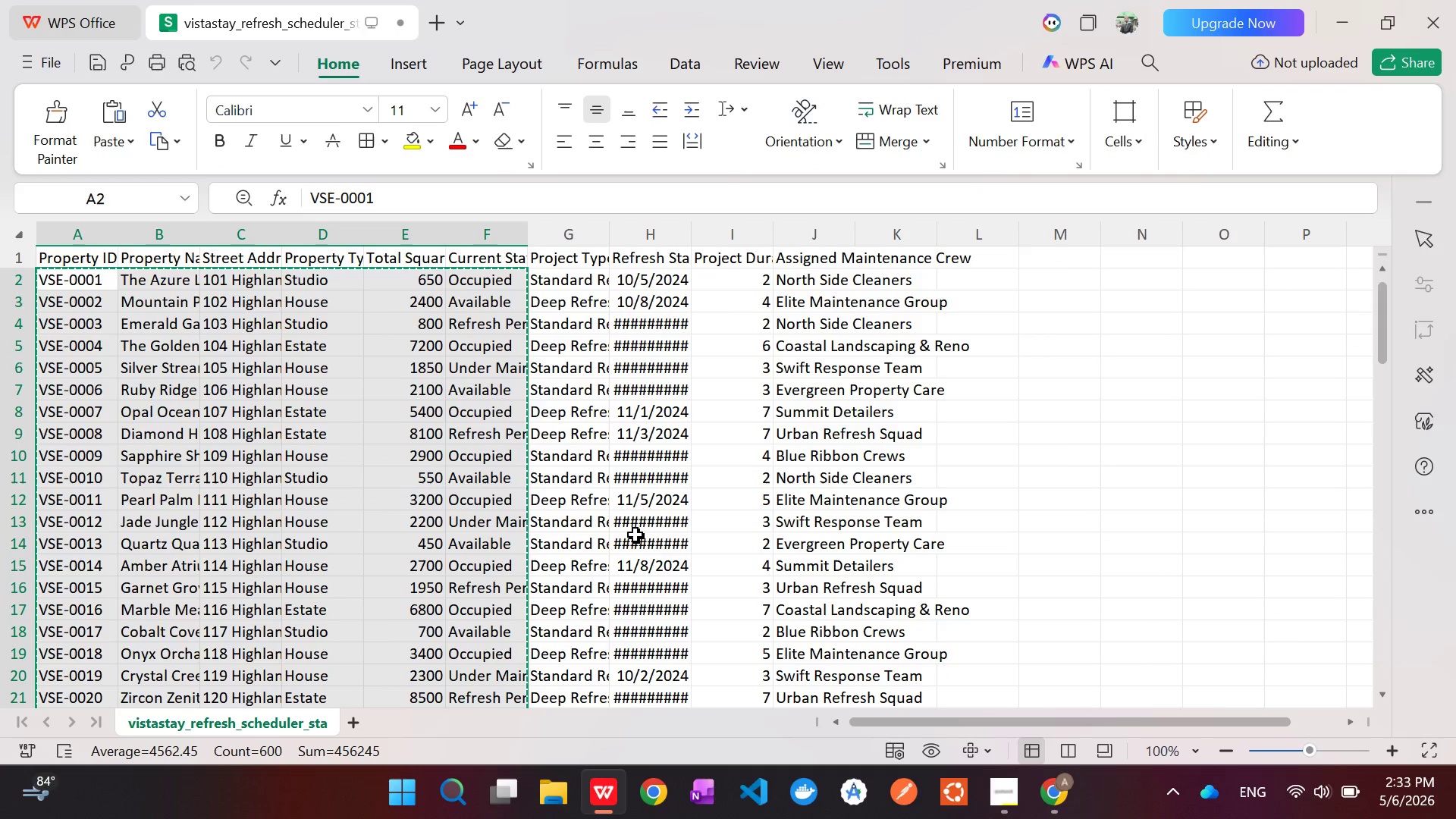 
left_click([1058, 790])
 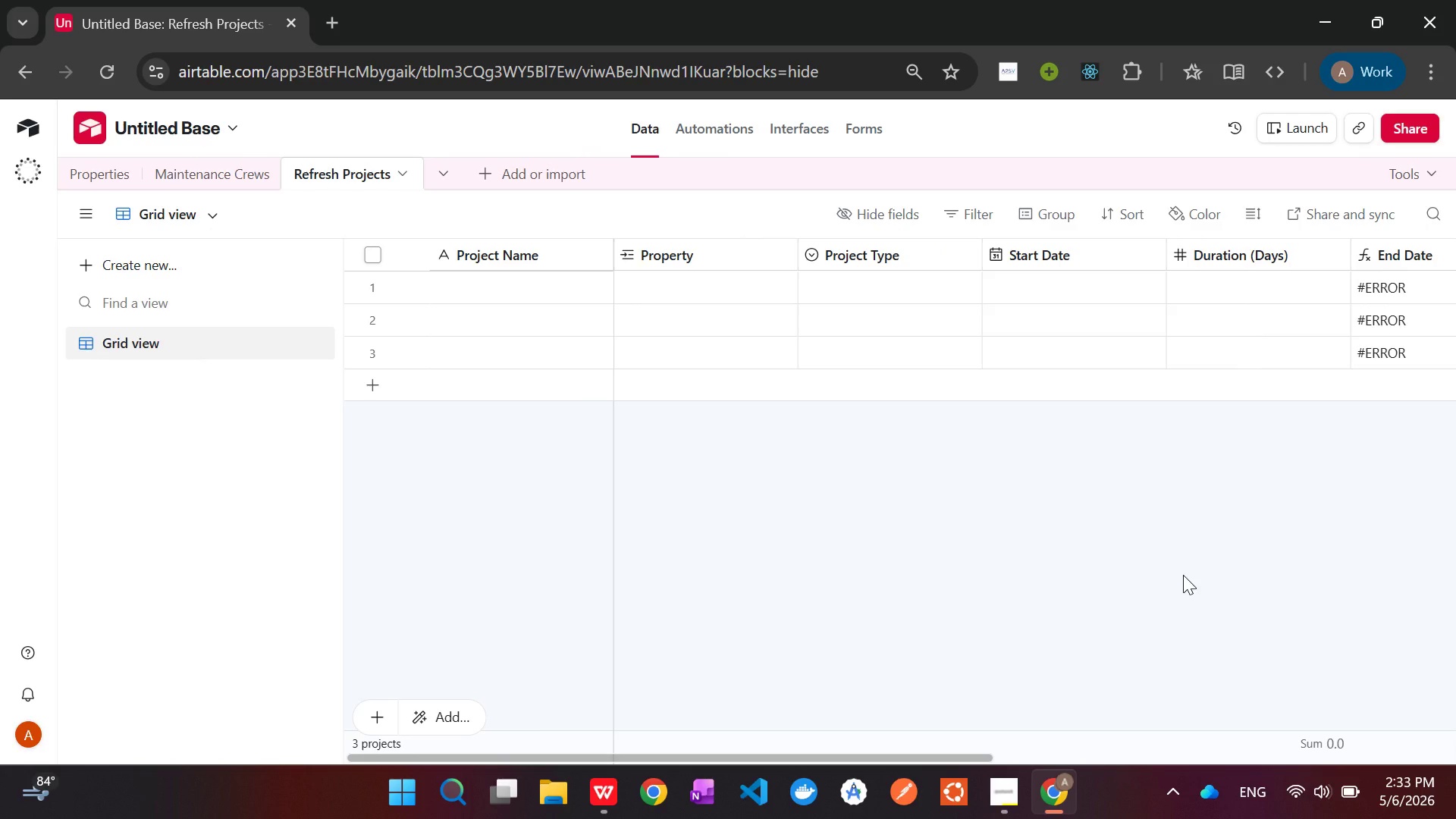 
wait(14.34)
 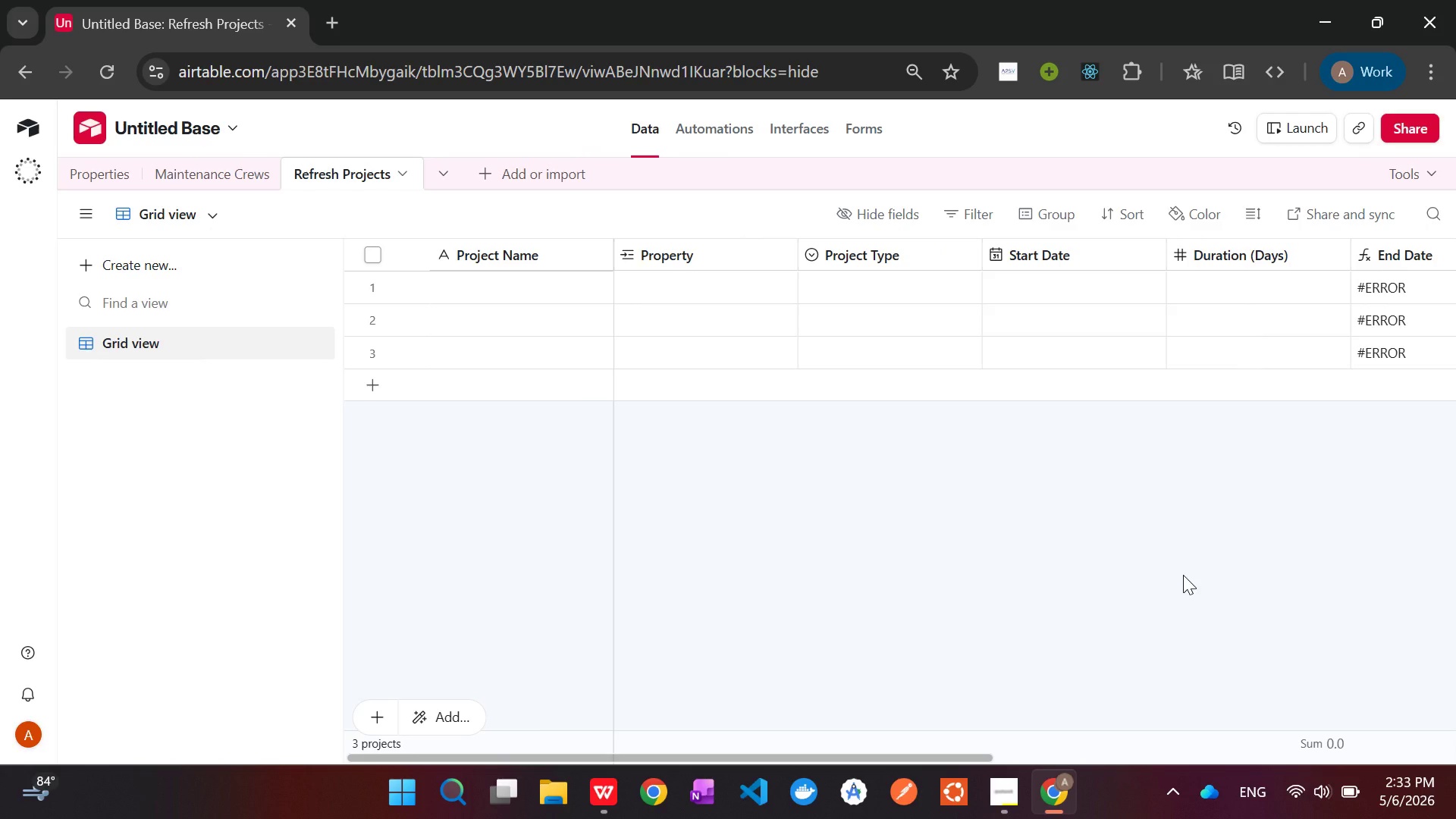 
left_click([102, 177])
 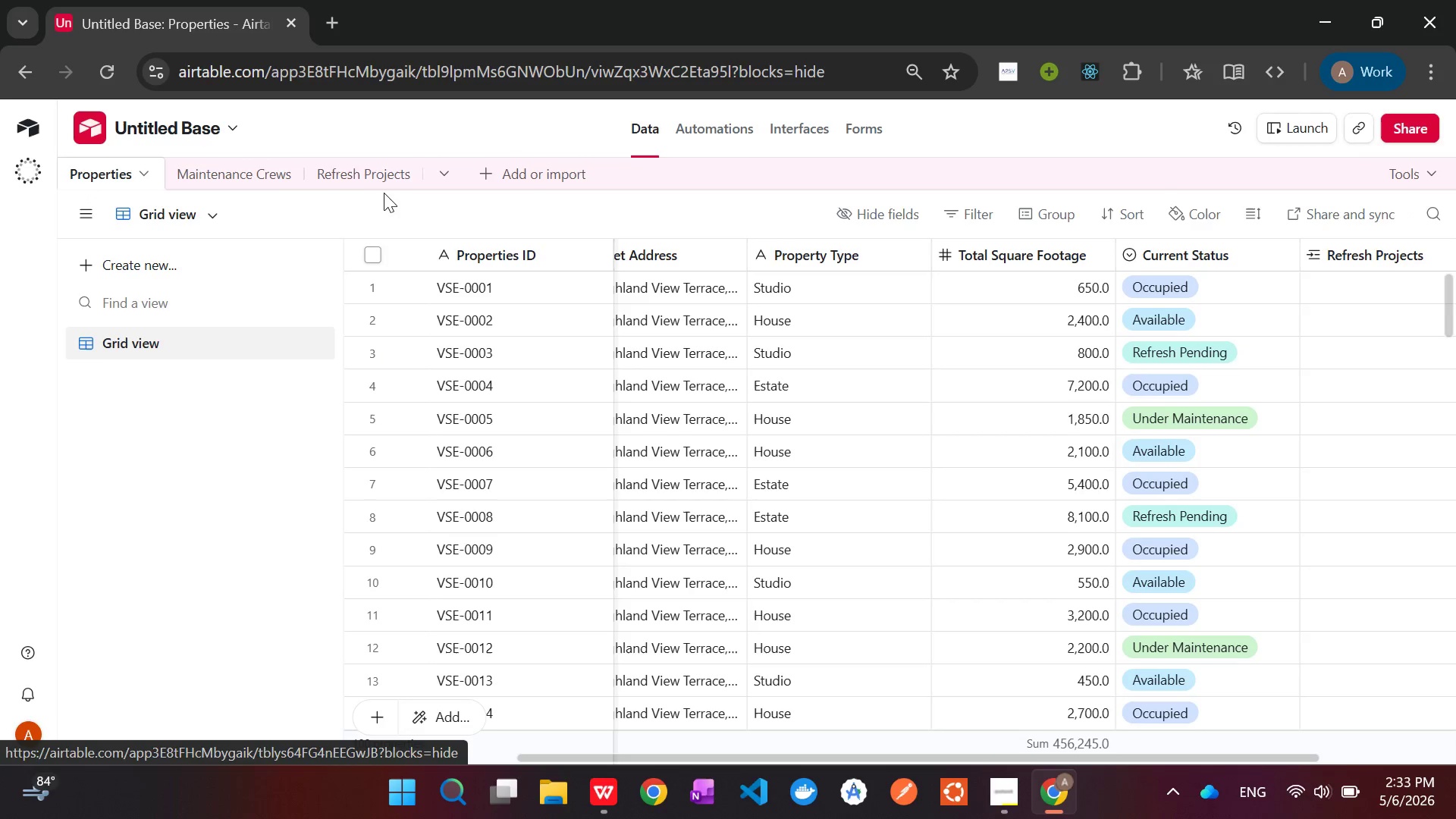 
left_click([371, 180])
 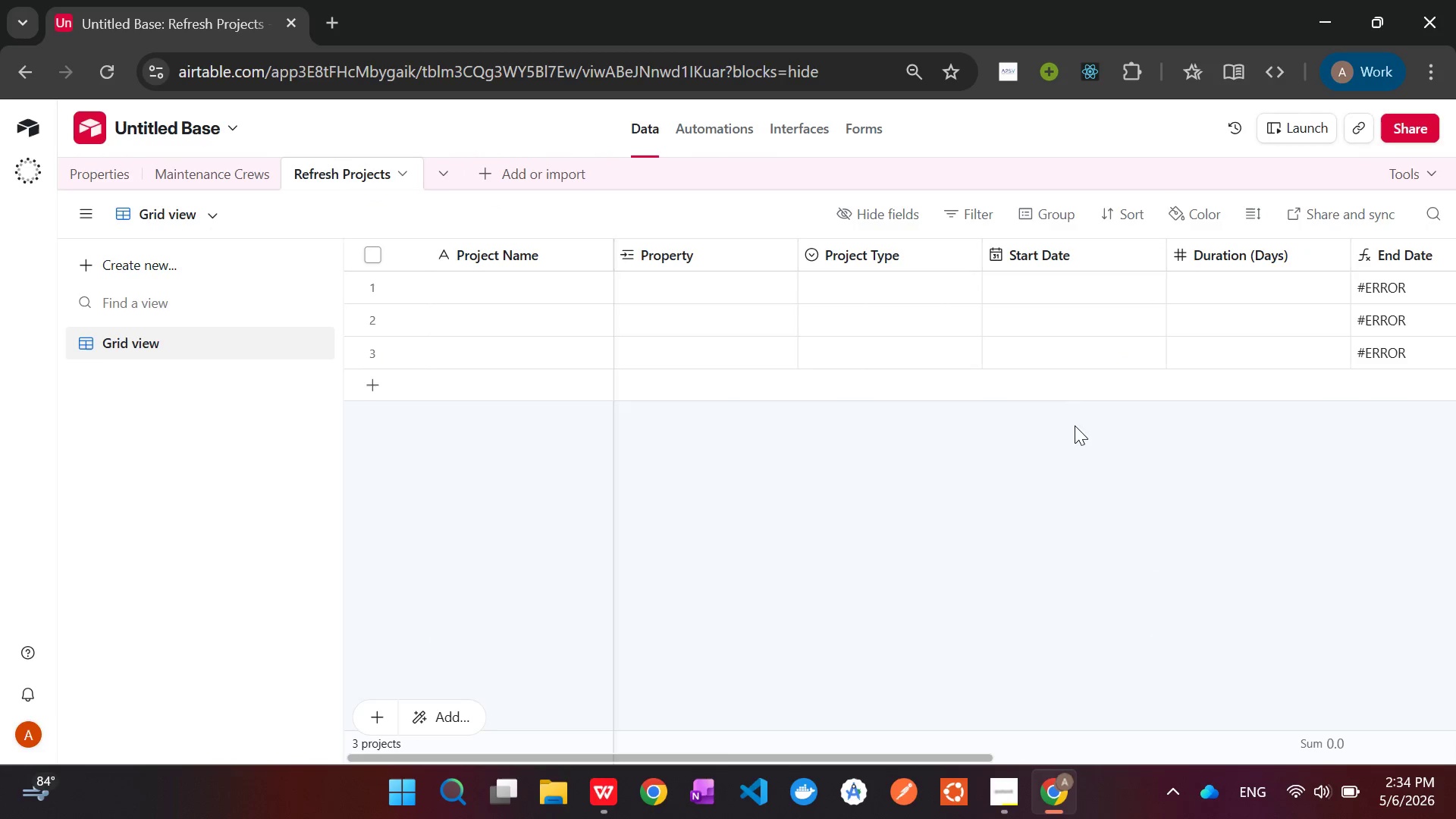 
wait(15.02)
 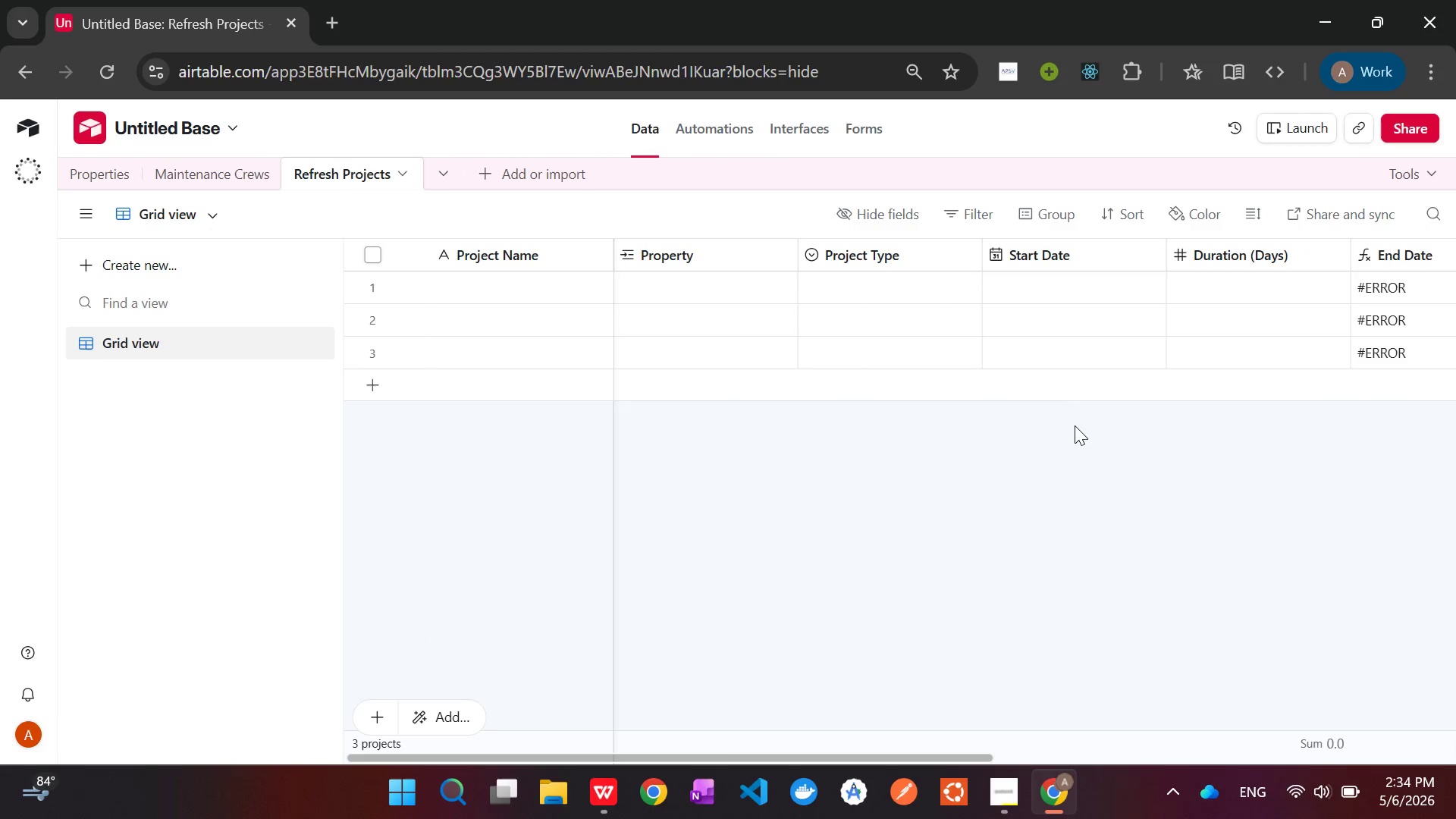 
left_click([1018, 802])